 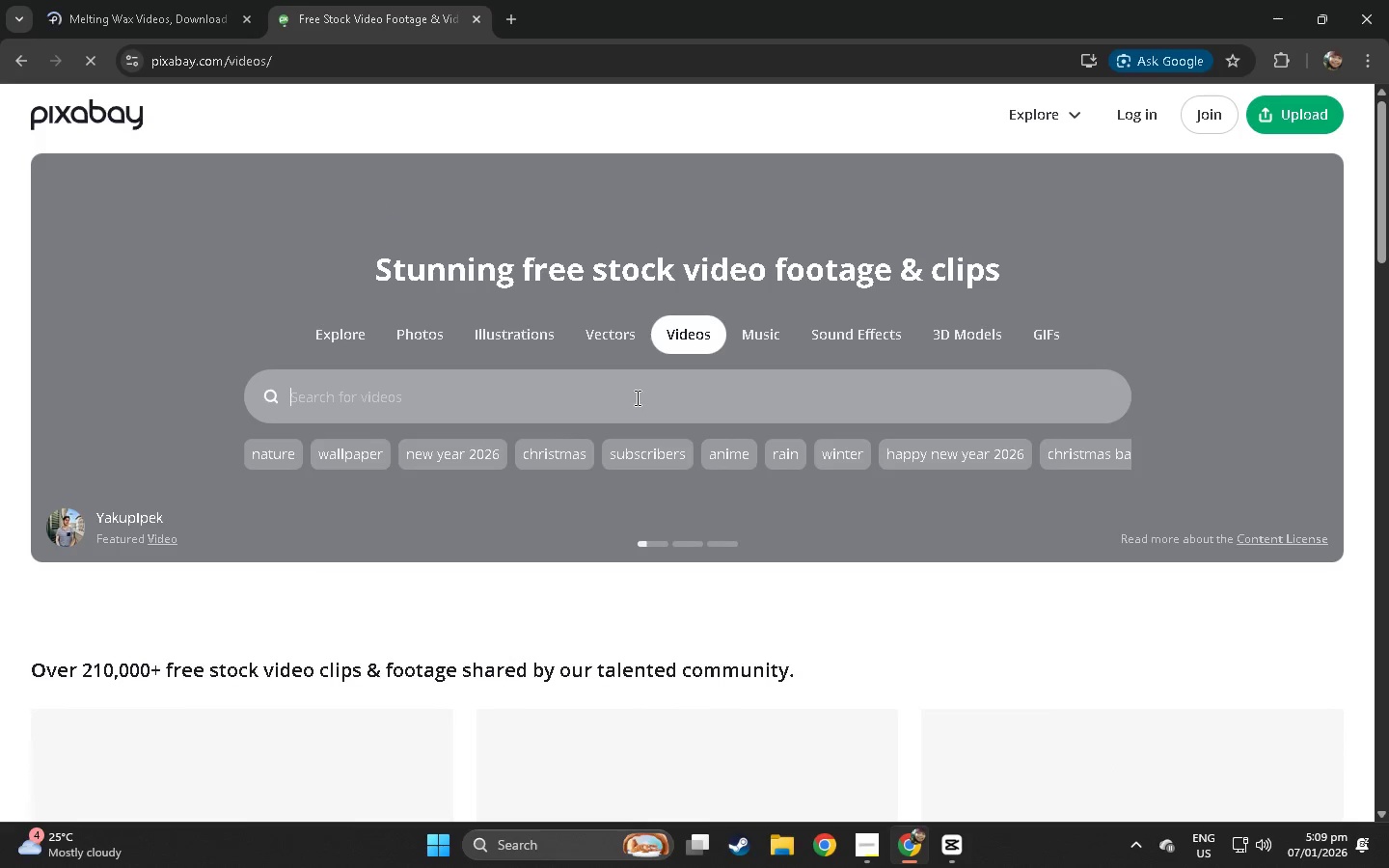 
type(mel)
 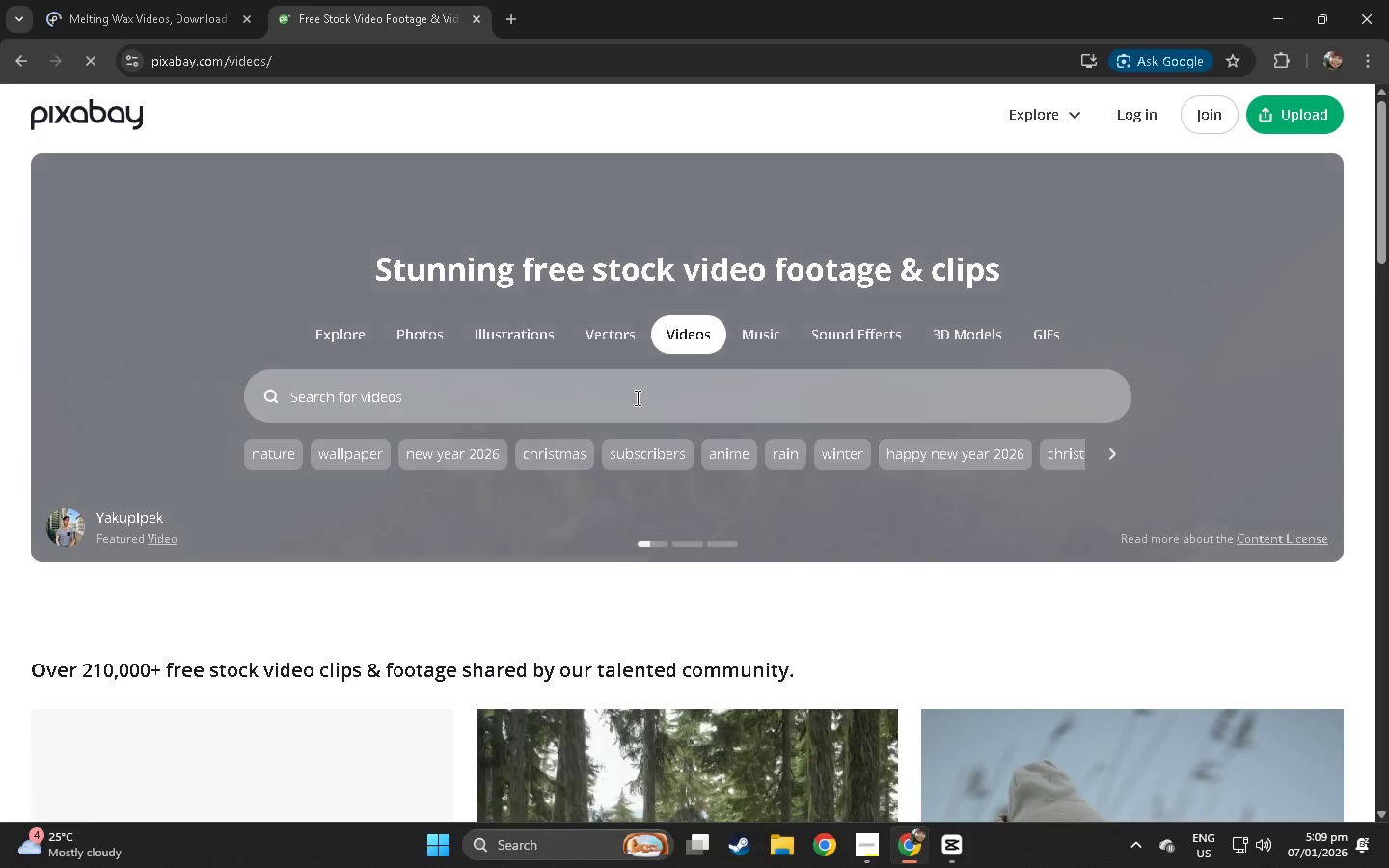 
left_click([636, 397])
 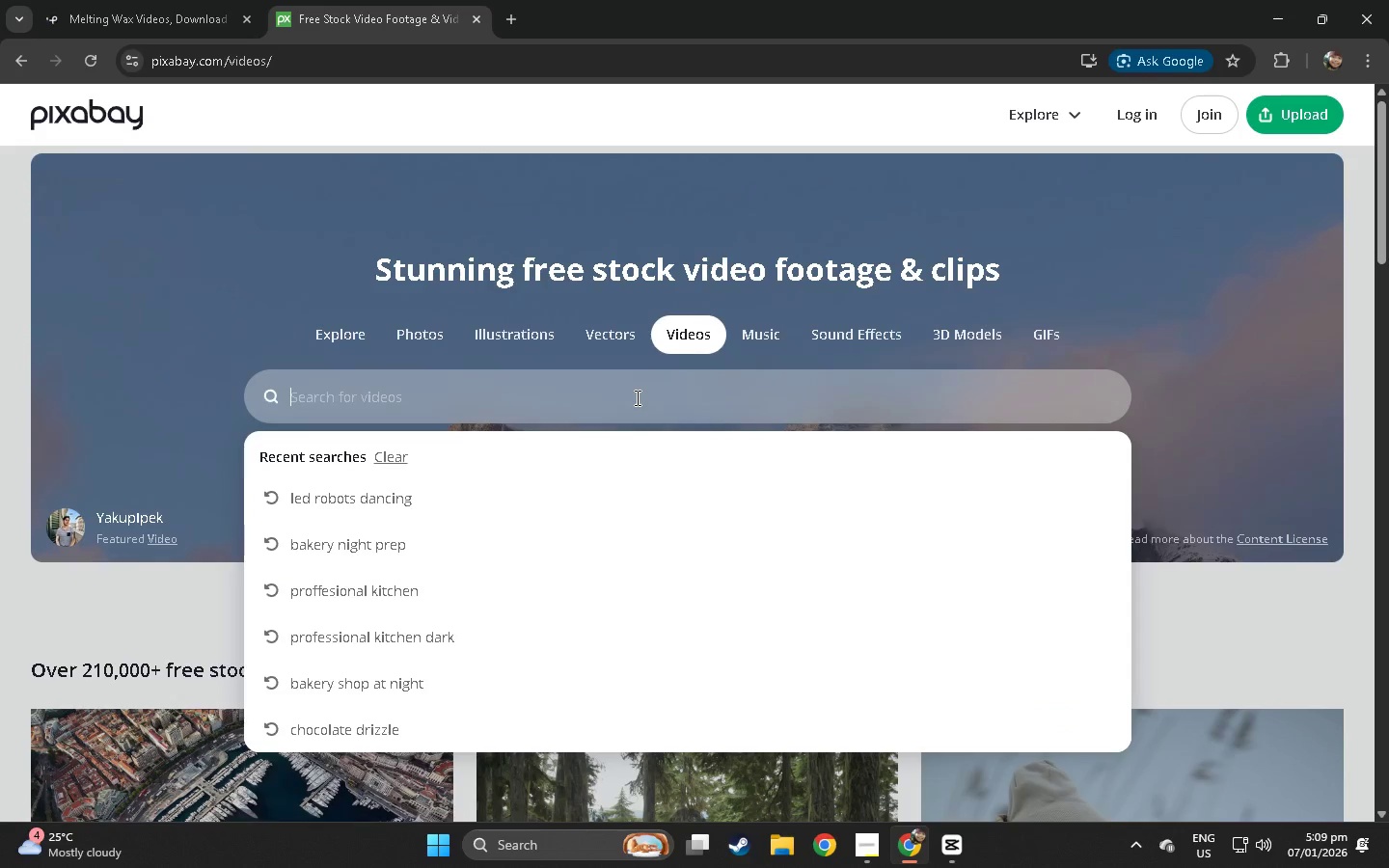 
type(melxi)
key(Backspace)
key(Backspace)
type(ting wax)
 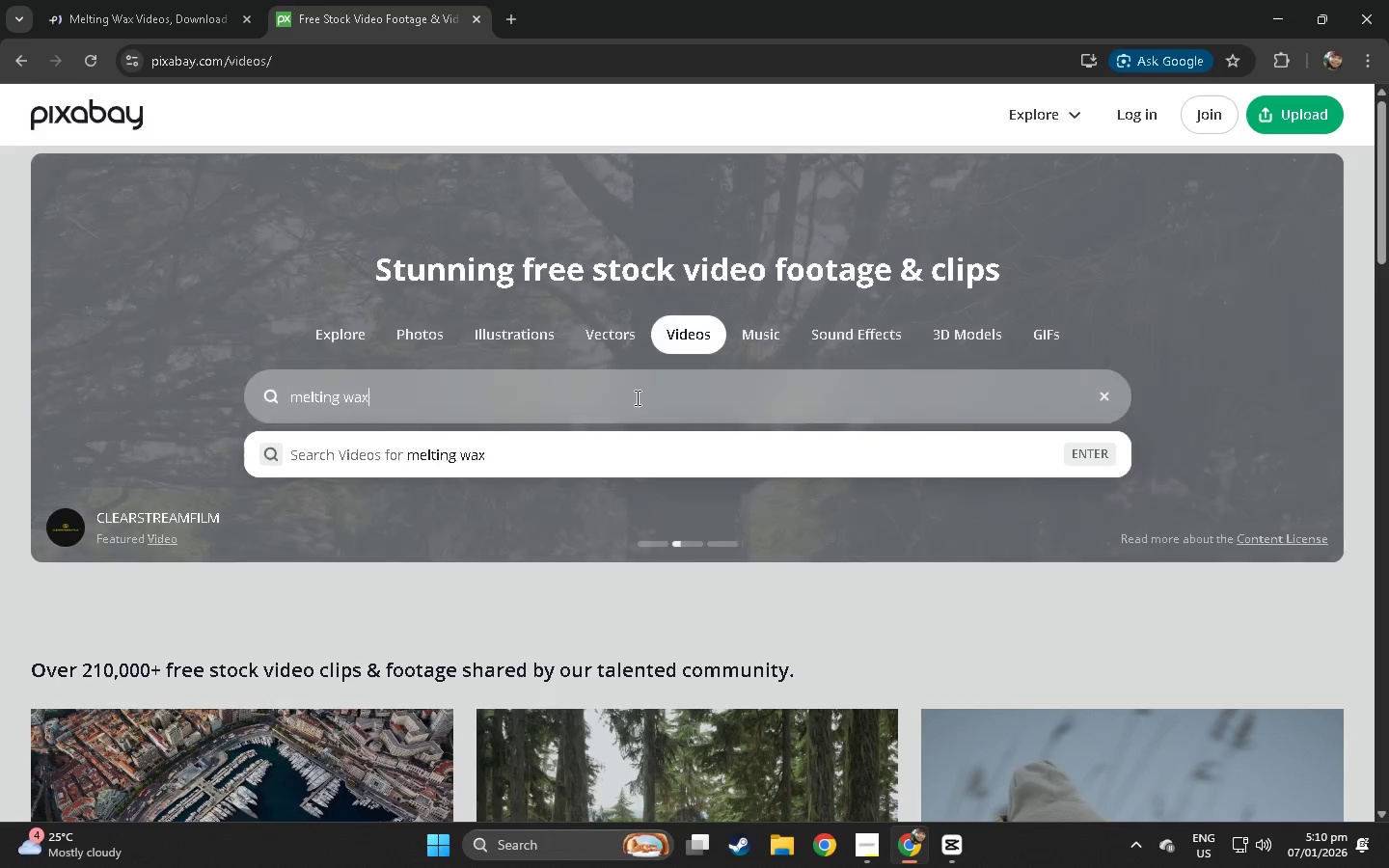 
key(Enter)
 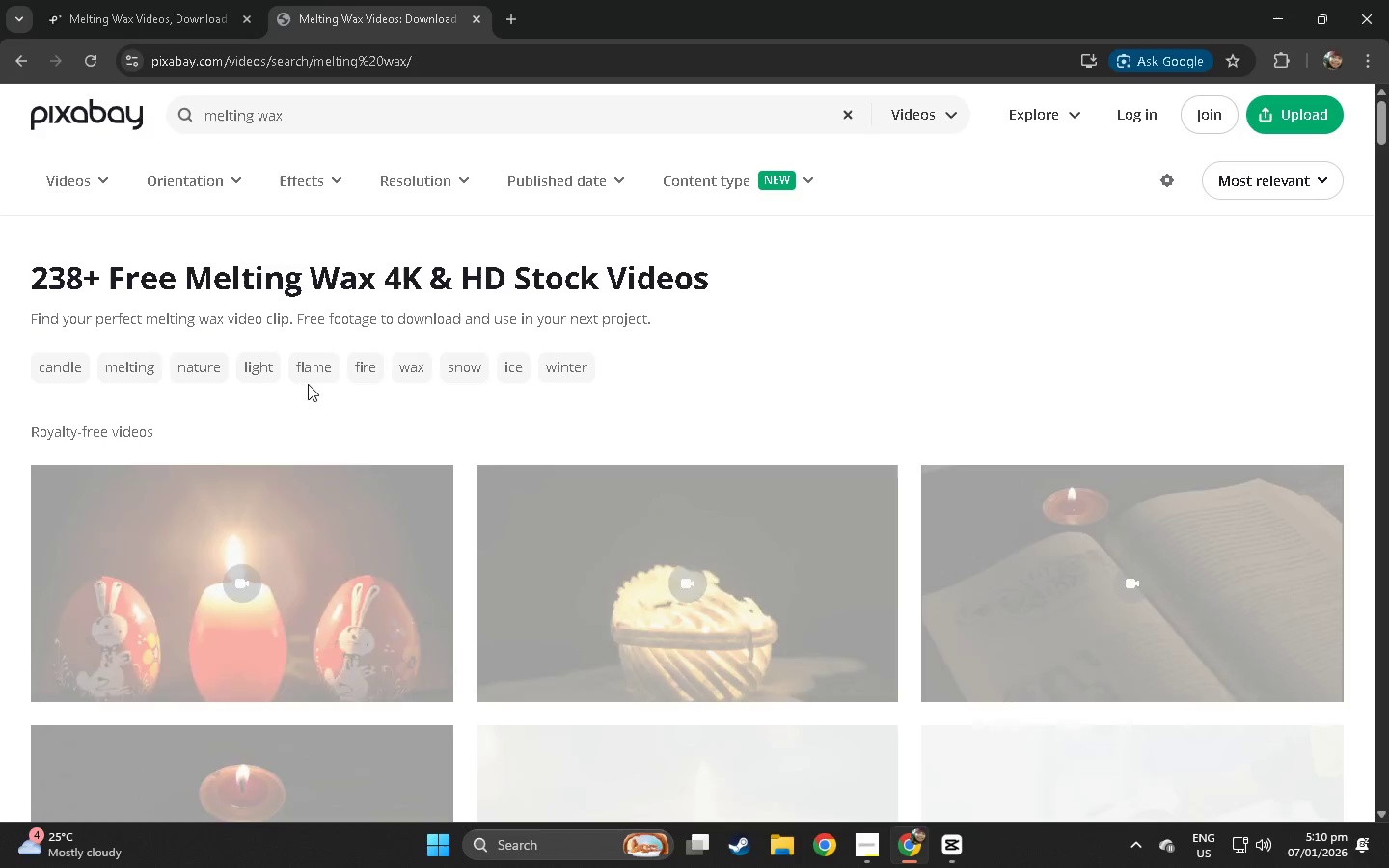 
scroll: coordinate [383, 368], scroll_direction: down, amount: 44.0
 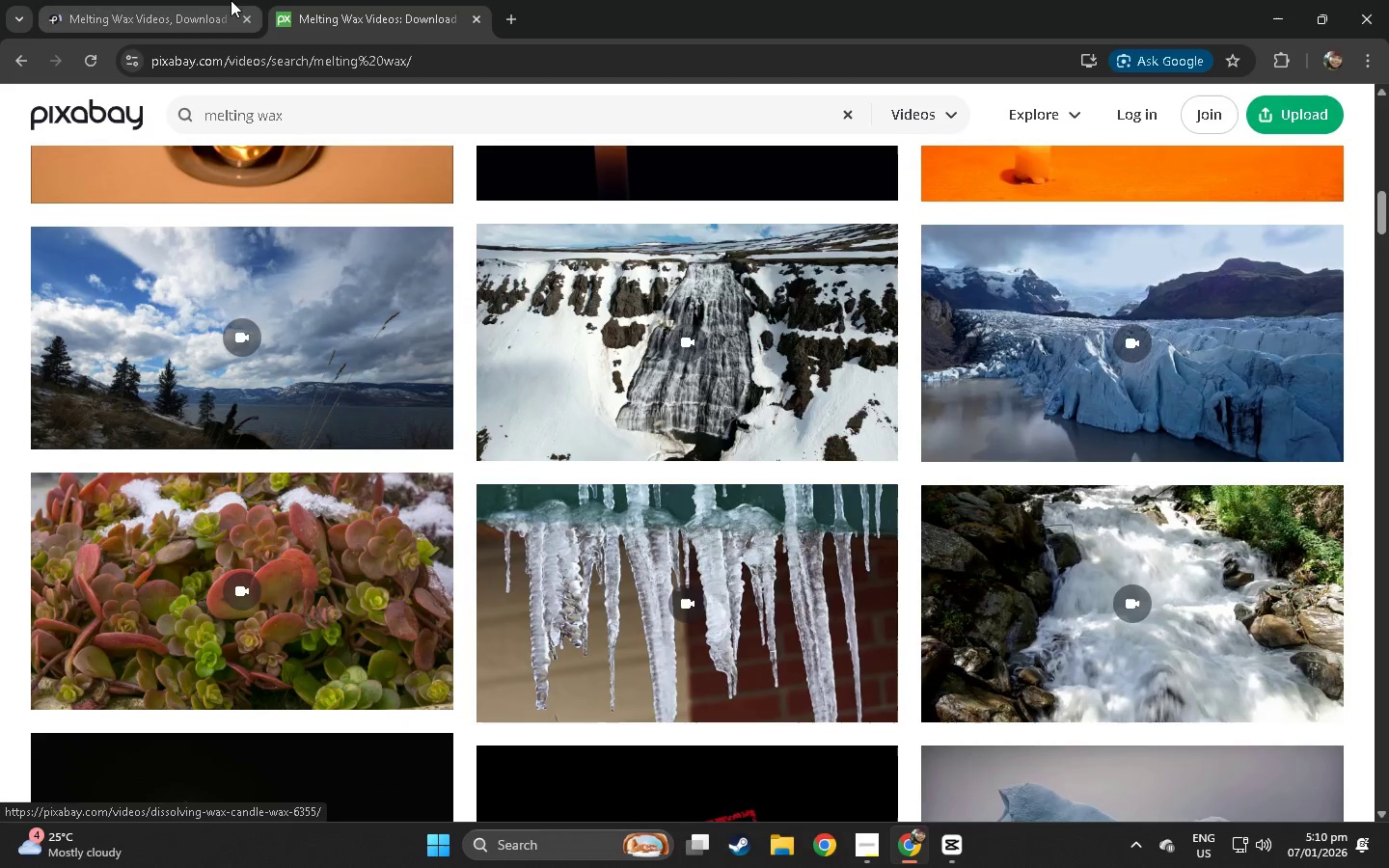 
left_click([210, 0])
 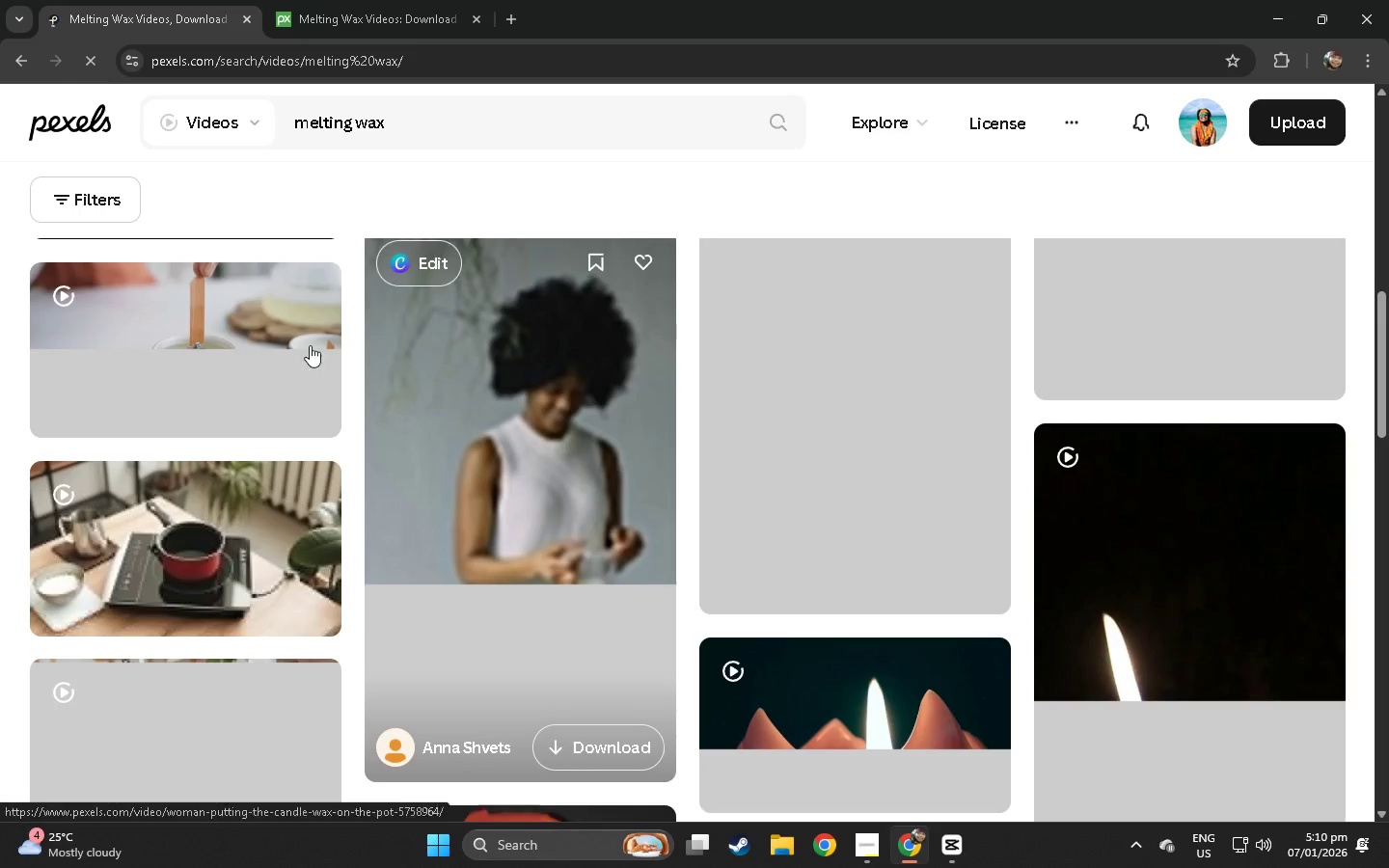 
scroll: coordinate [237, 484], scroll_direction: up, amount: 7.0
 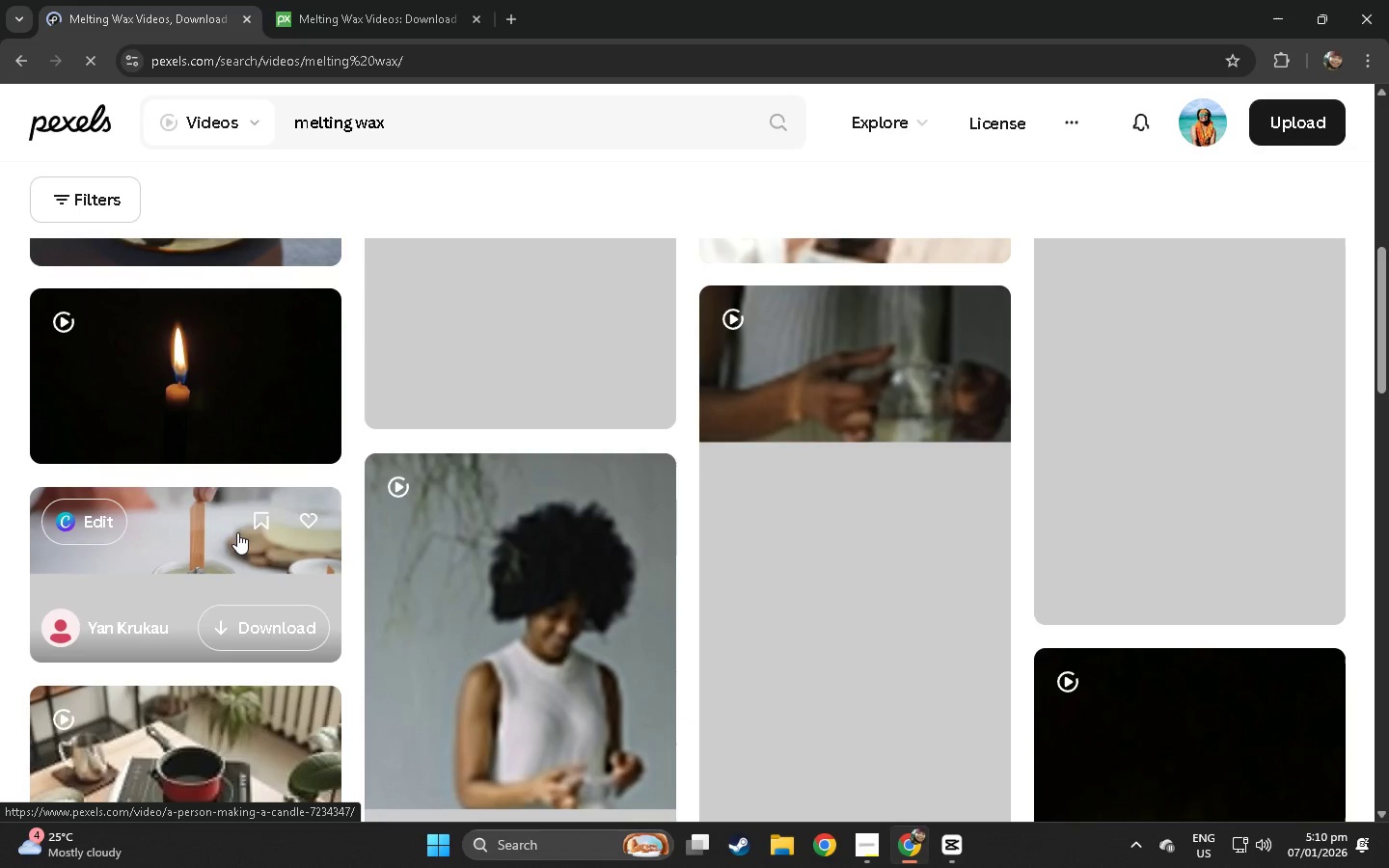 
left_click([218, 529])
 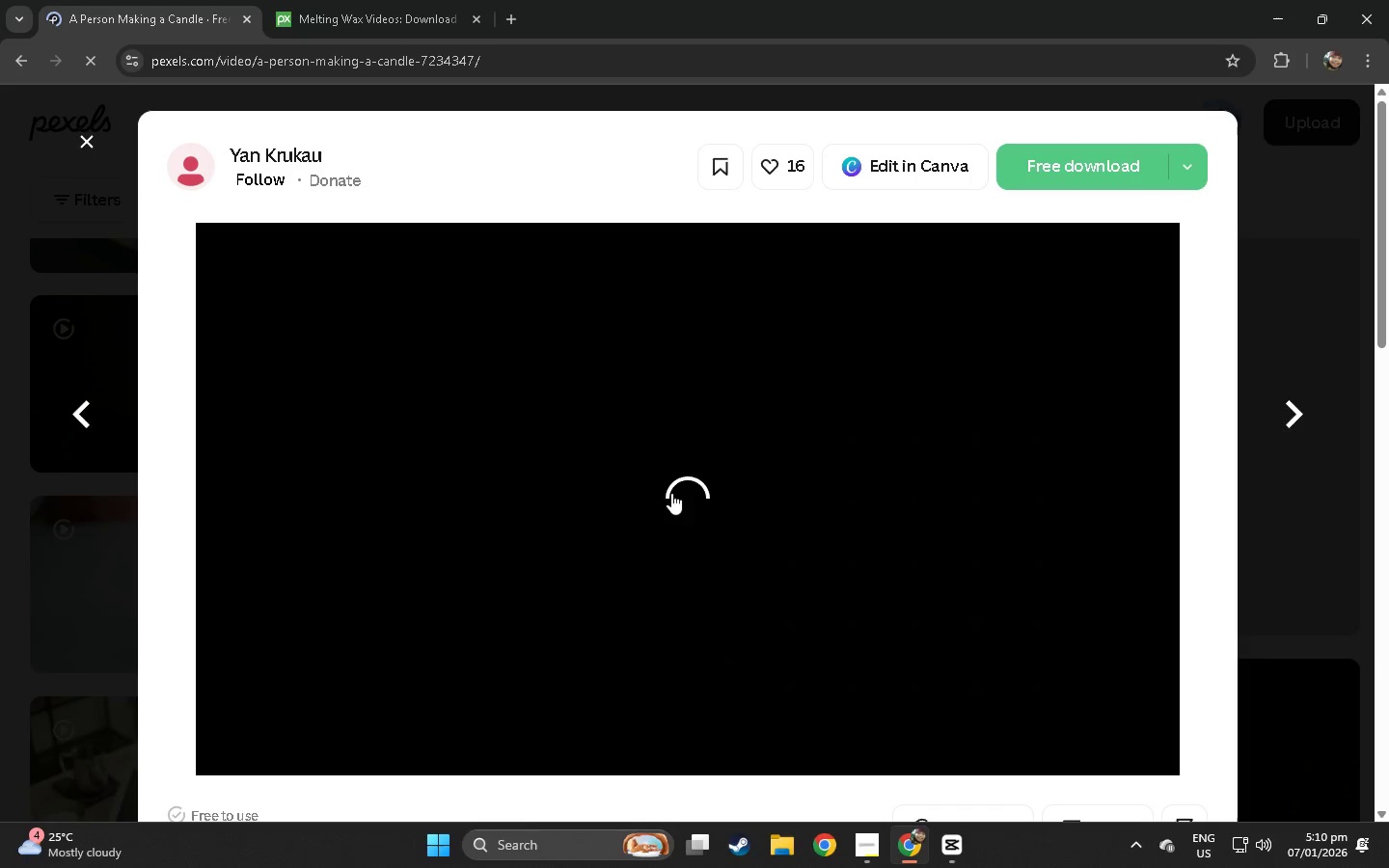 
left_click([9, 420])
 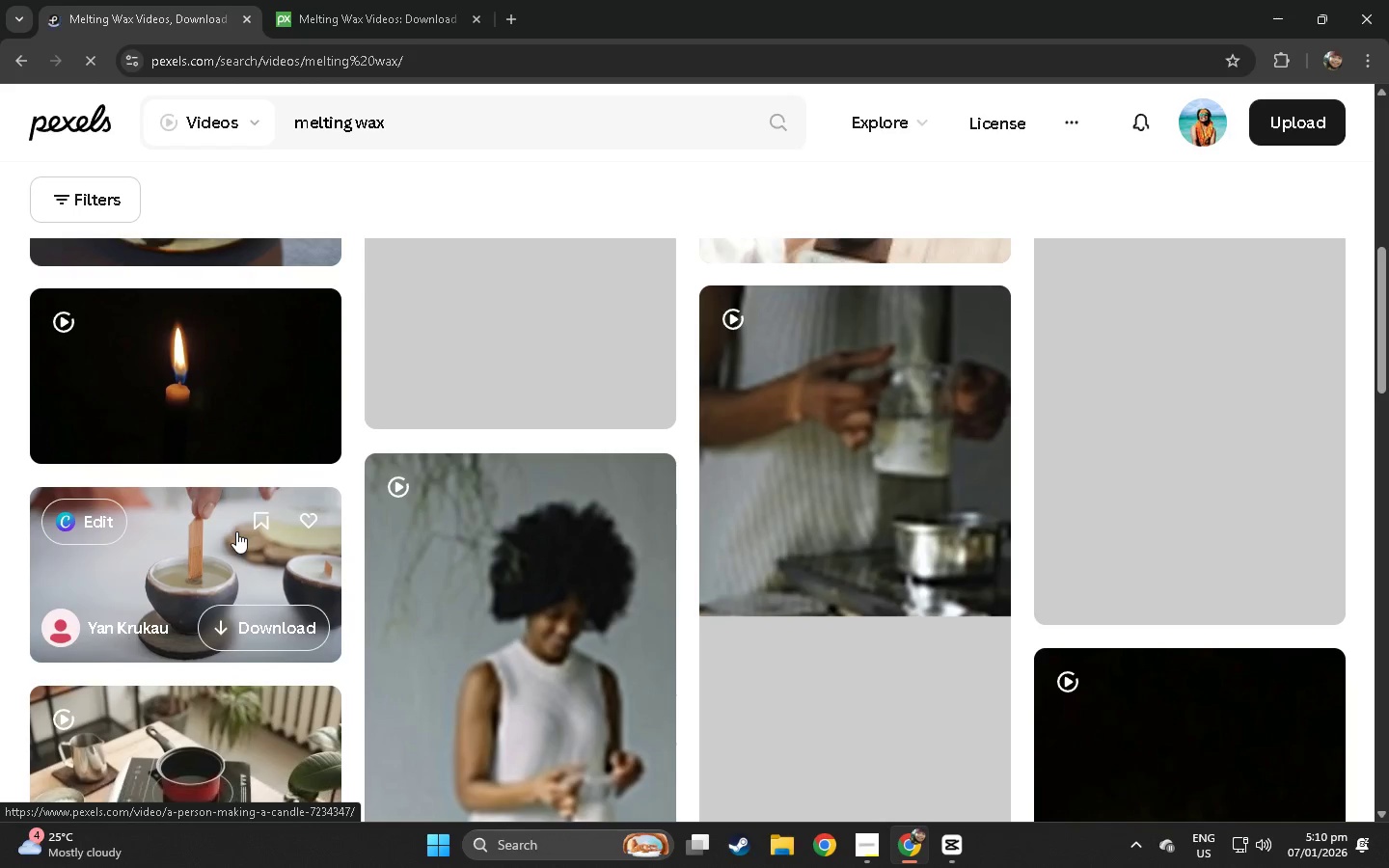 
scroll: coordinate [857, 467], scroll_direction: up, amount: 18.0
 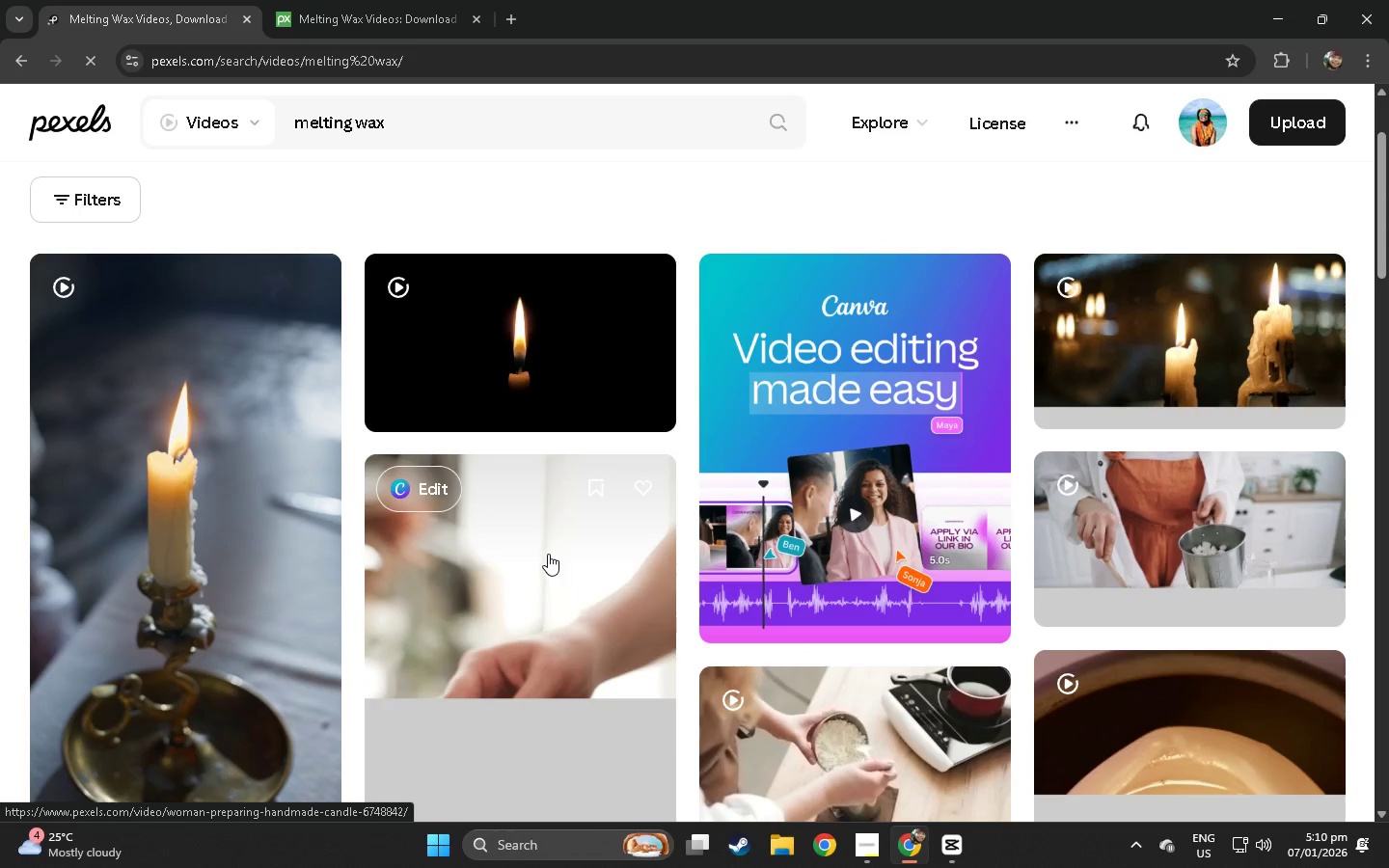 
left_click([522, 564])
 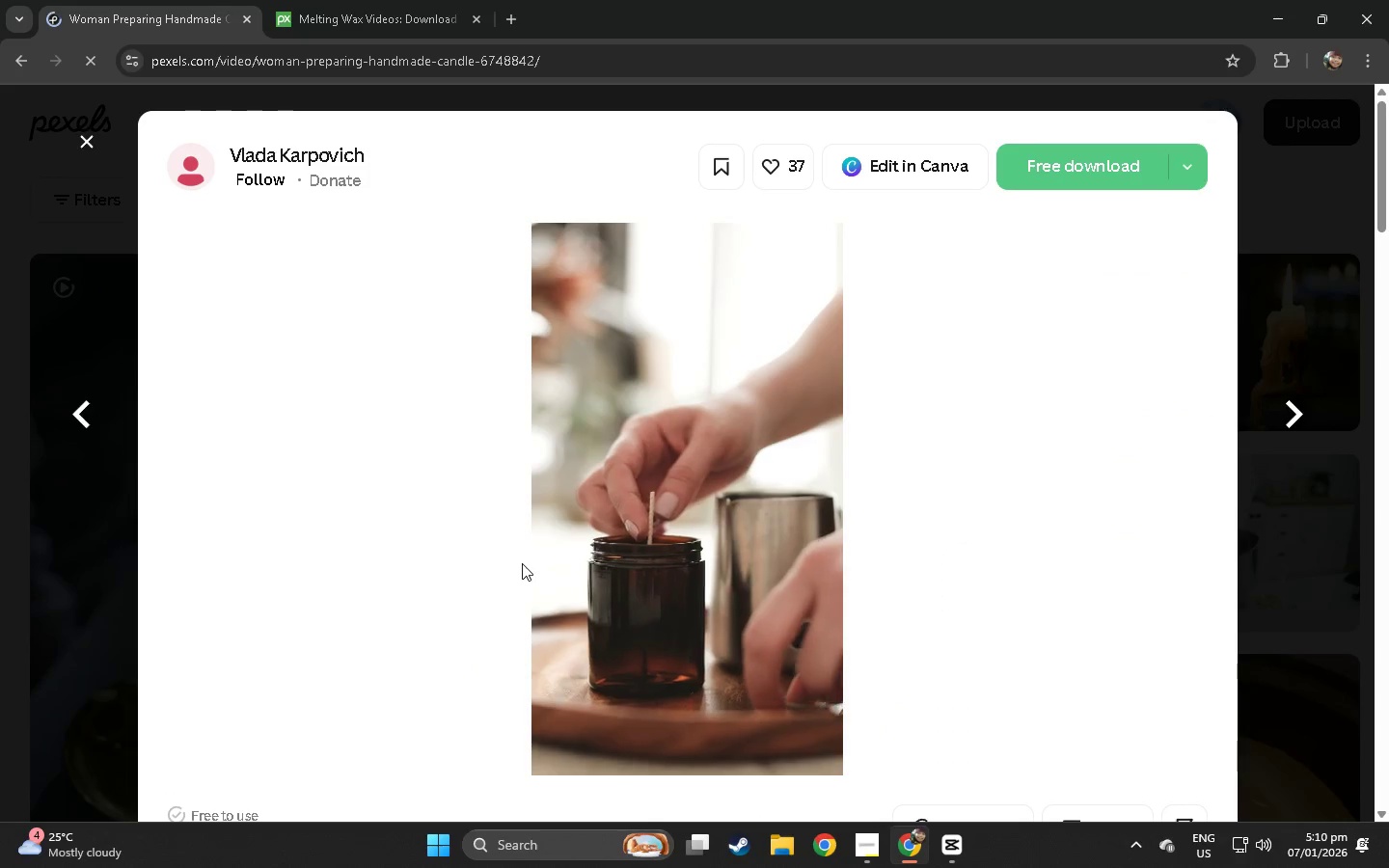 
left_click([688, 738])
 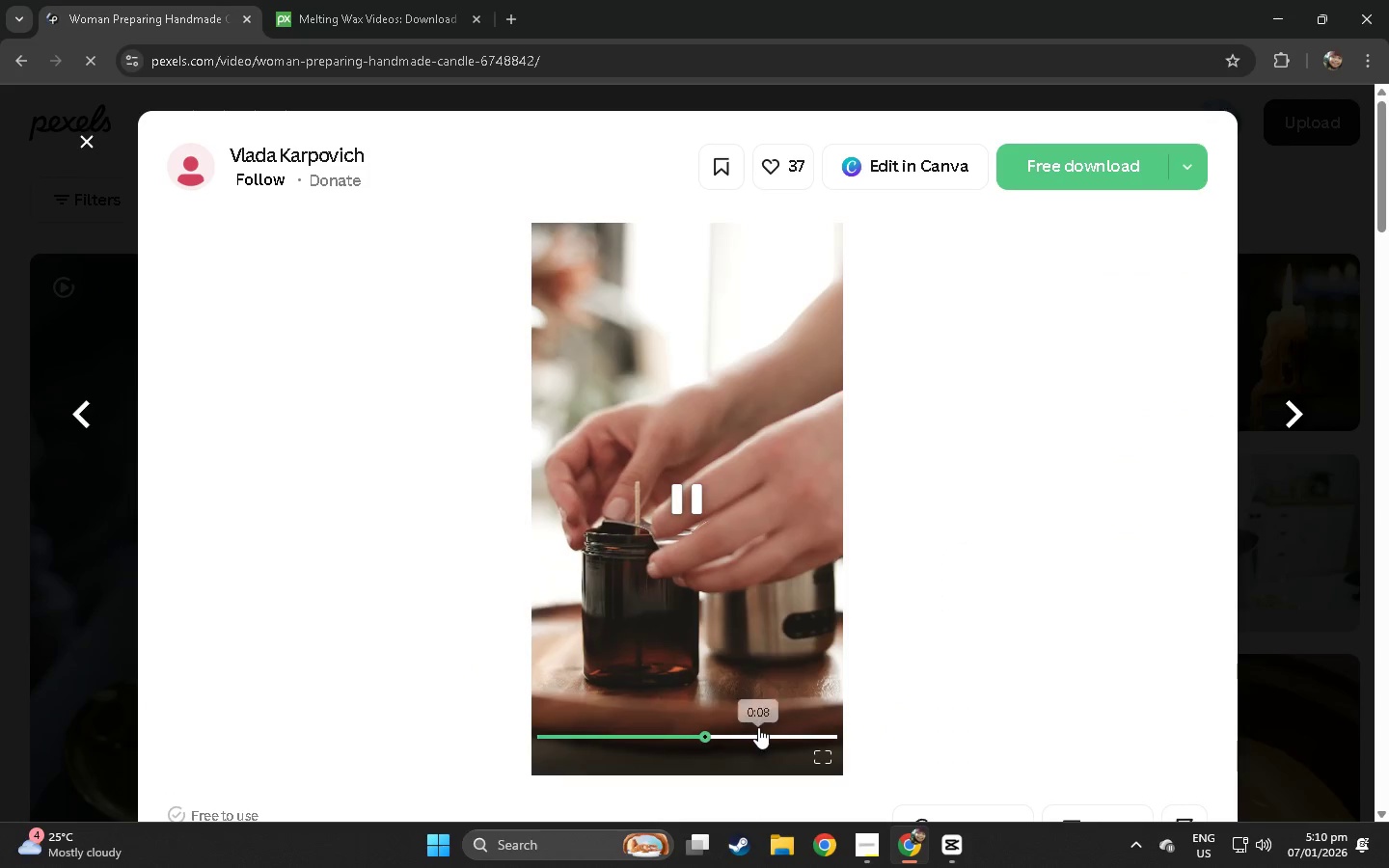 
left_click([763, 727])
 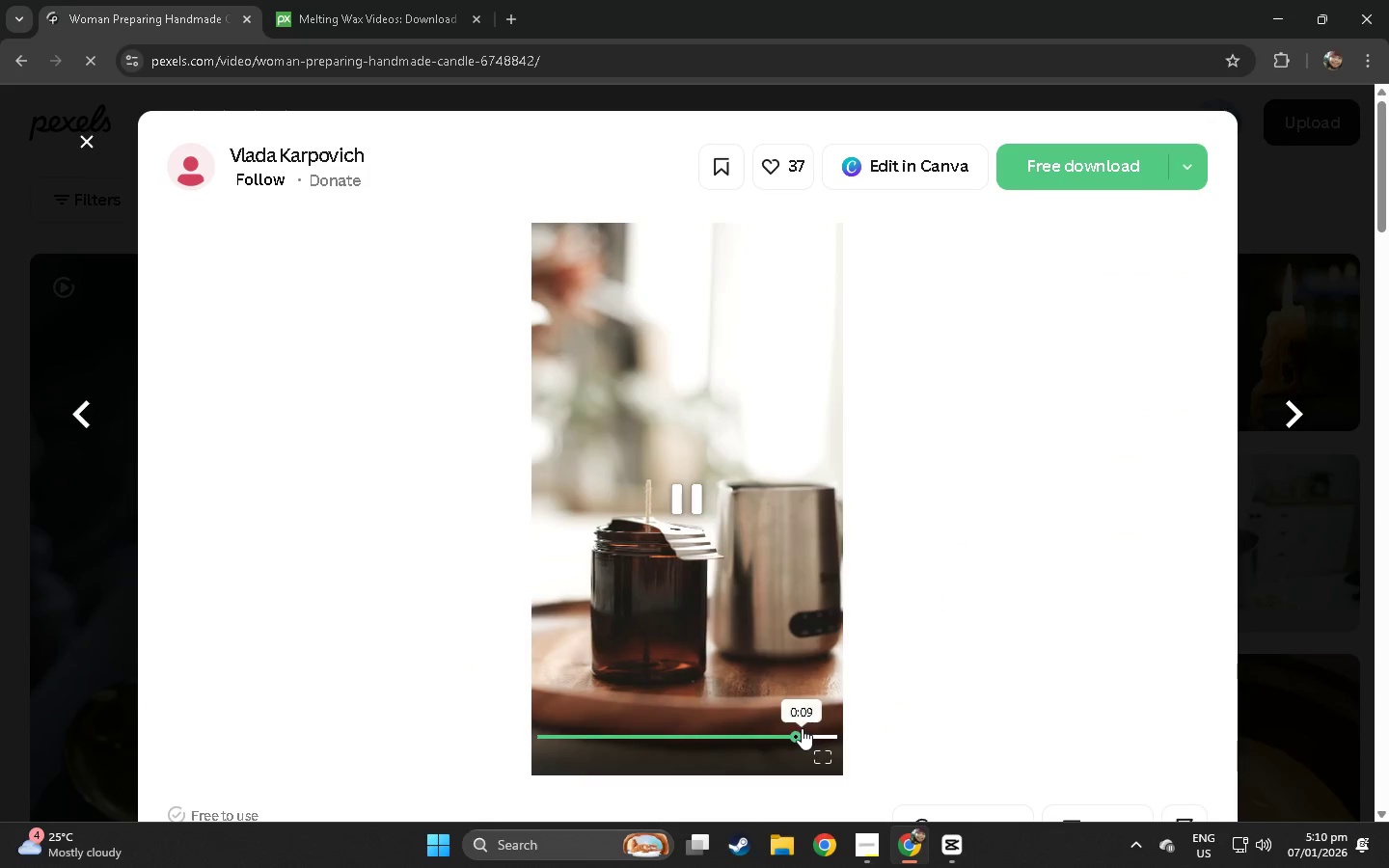 
left_click([0, 589])
 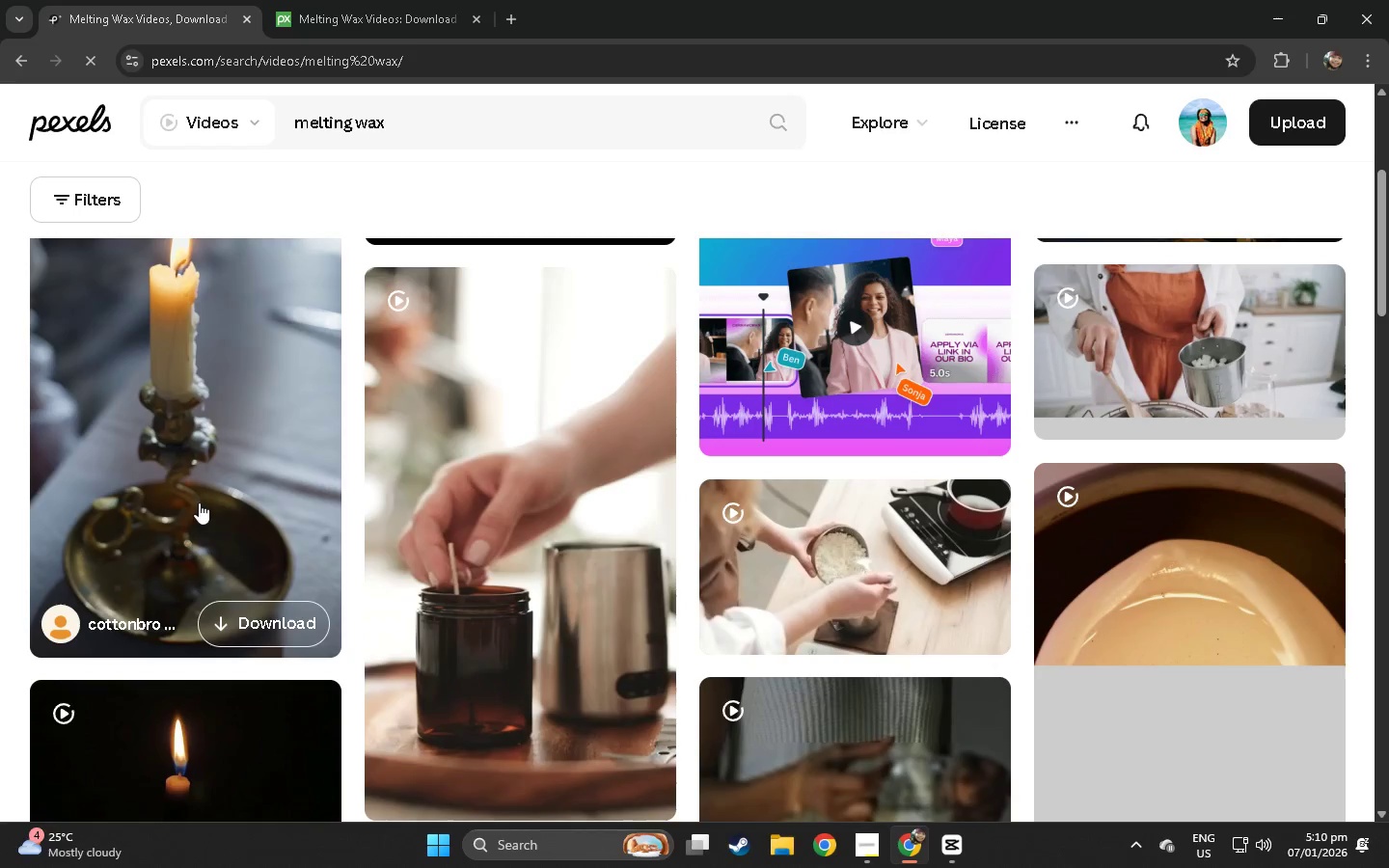 
scroll: coordinate [231, 485], scroll_direction: up, amount: 13.0
 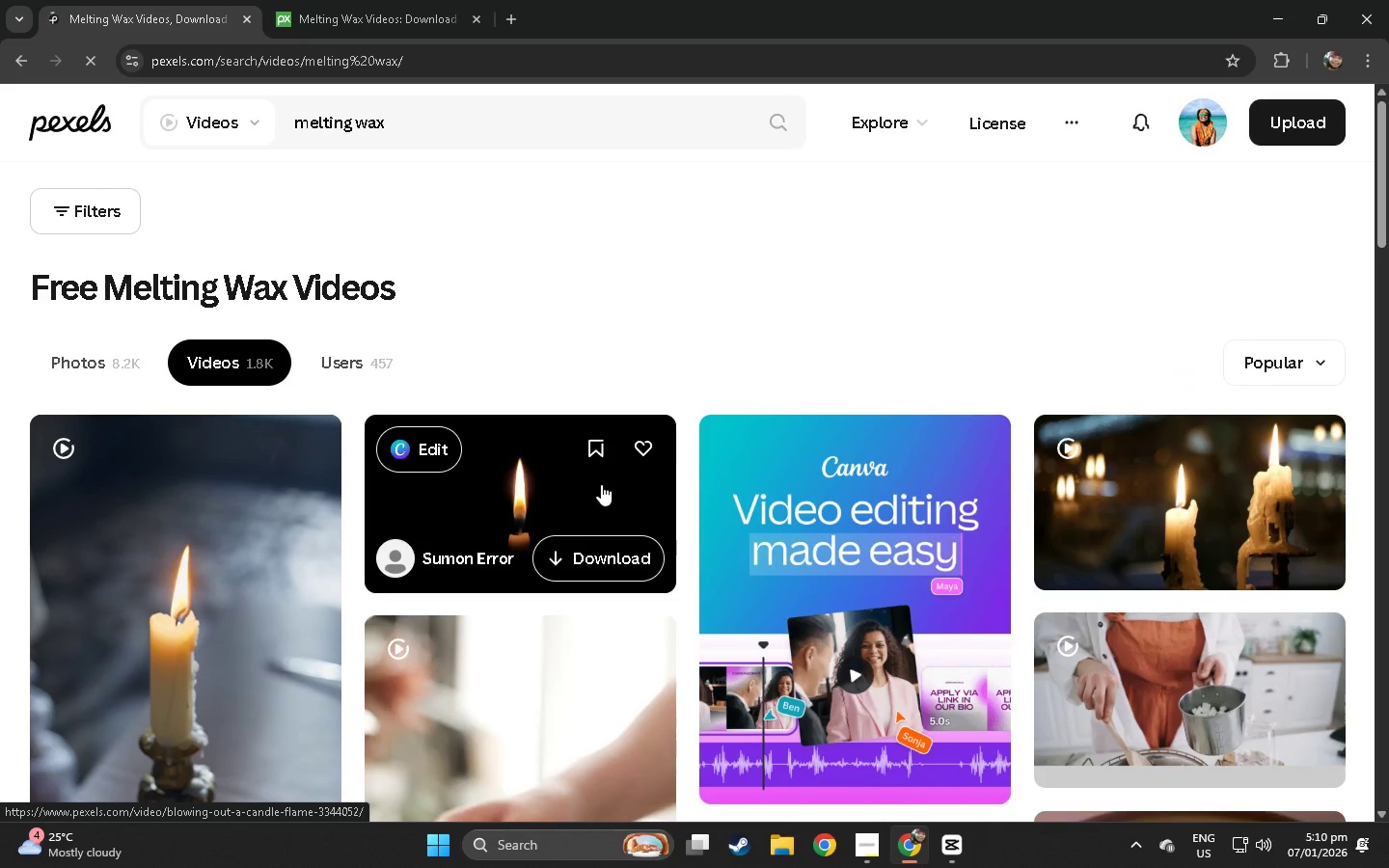 
scroll: coordinate [1054, 470], scroll_direction: down, amount: 58.0
 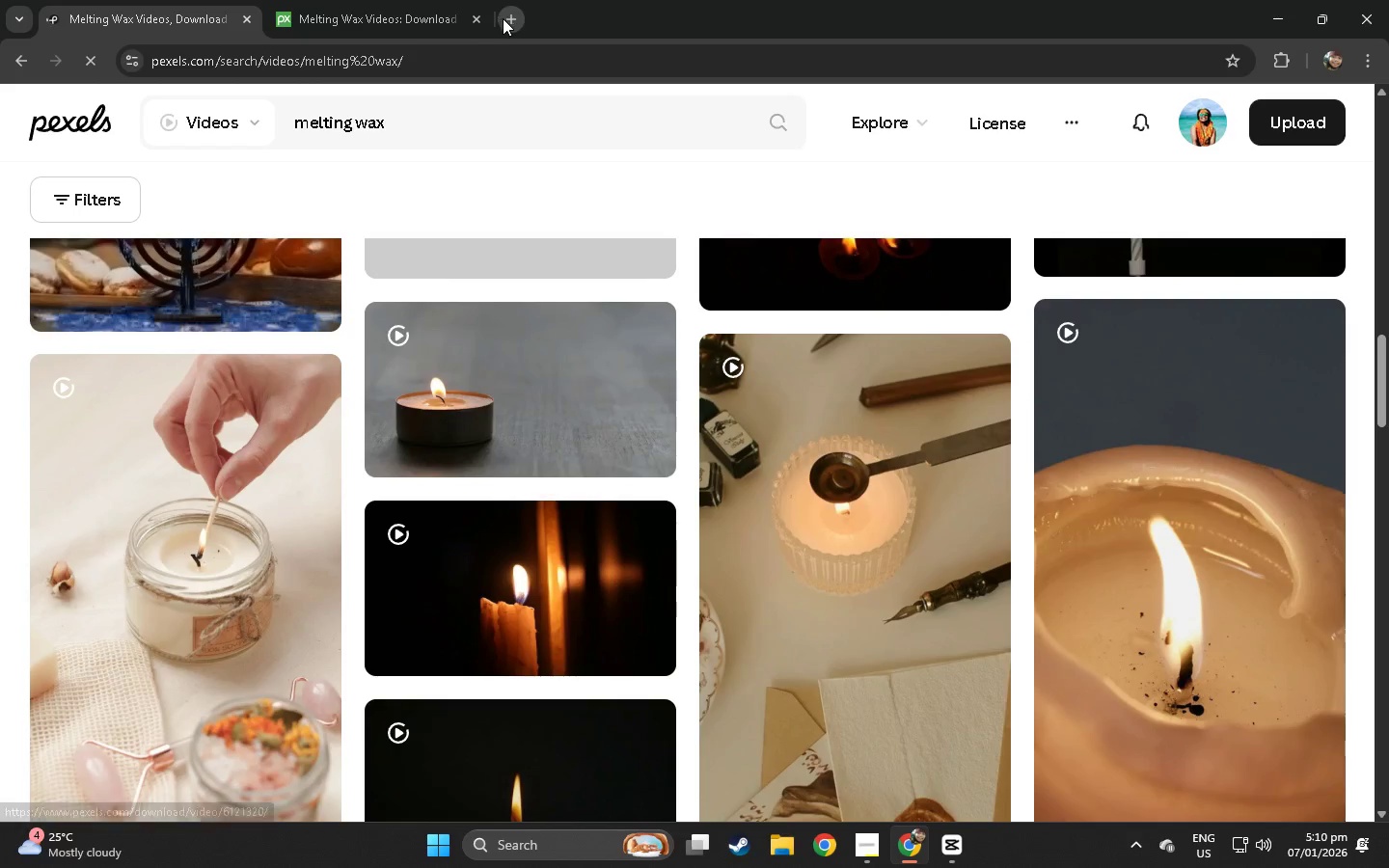 
double_click([500, 57])
 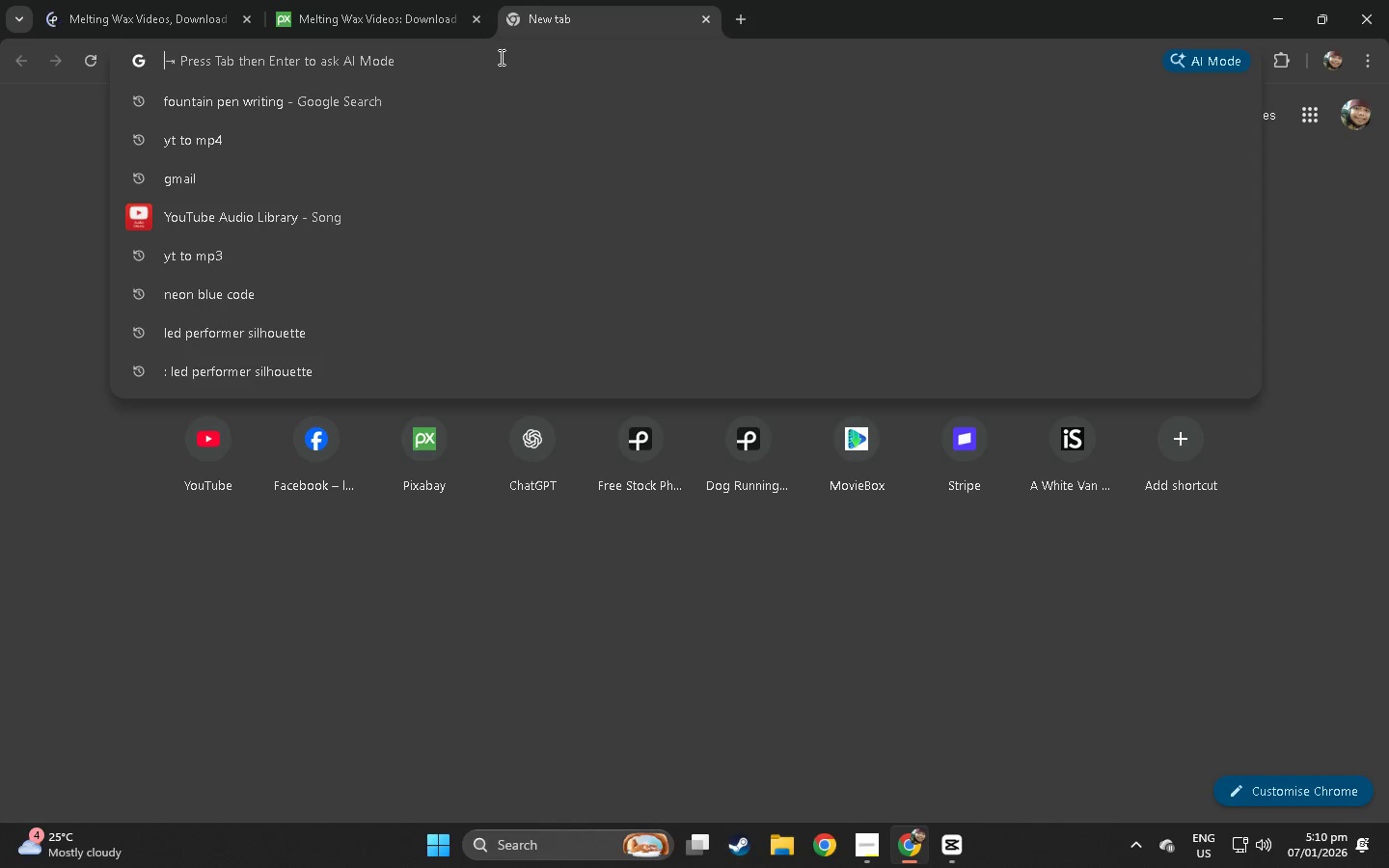 
type(melting wax)
 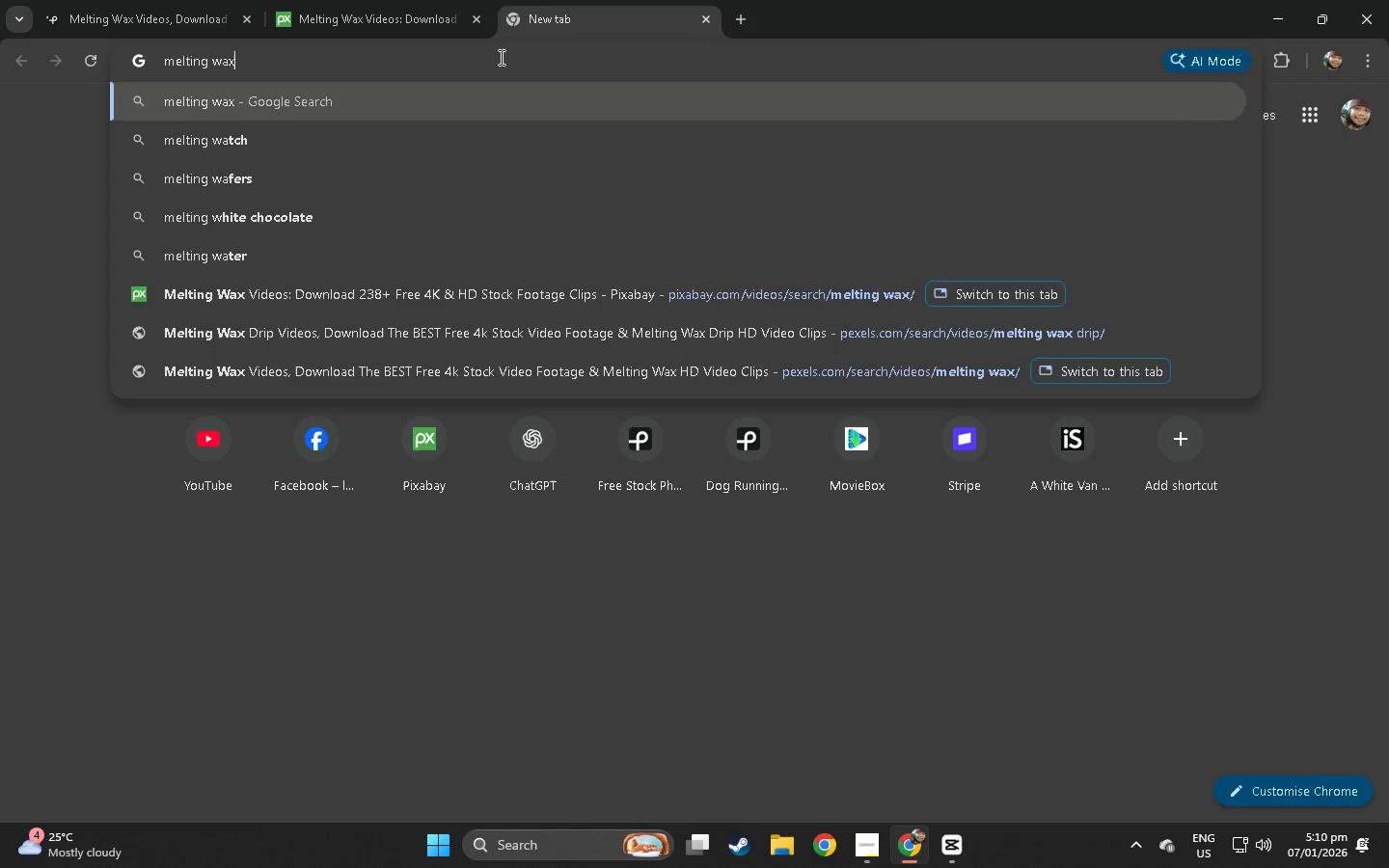 
key(Enter)
 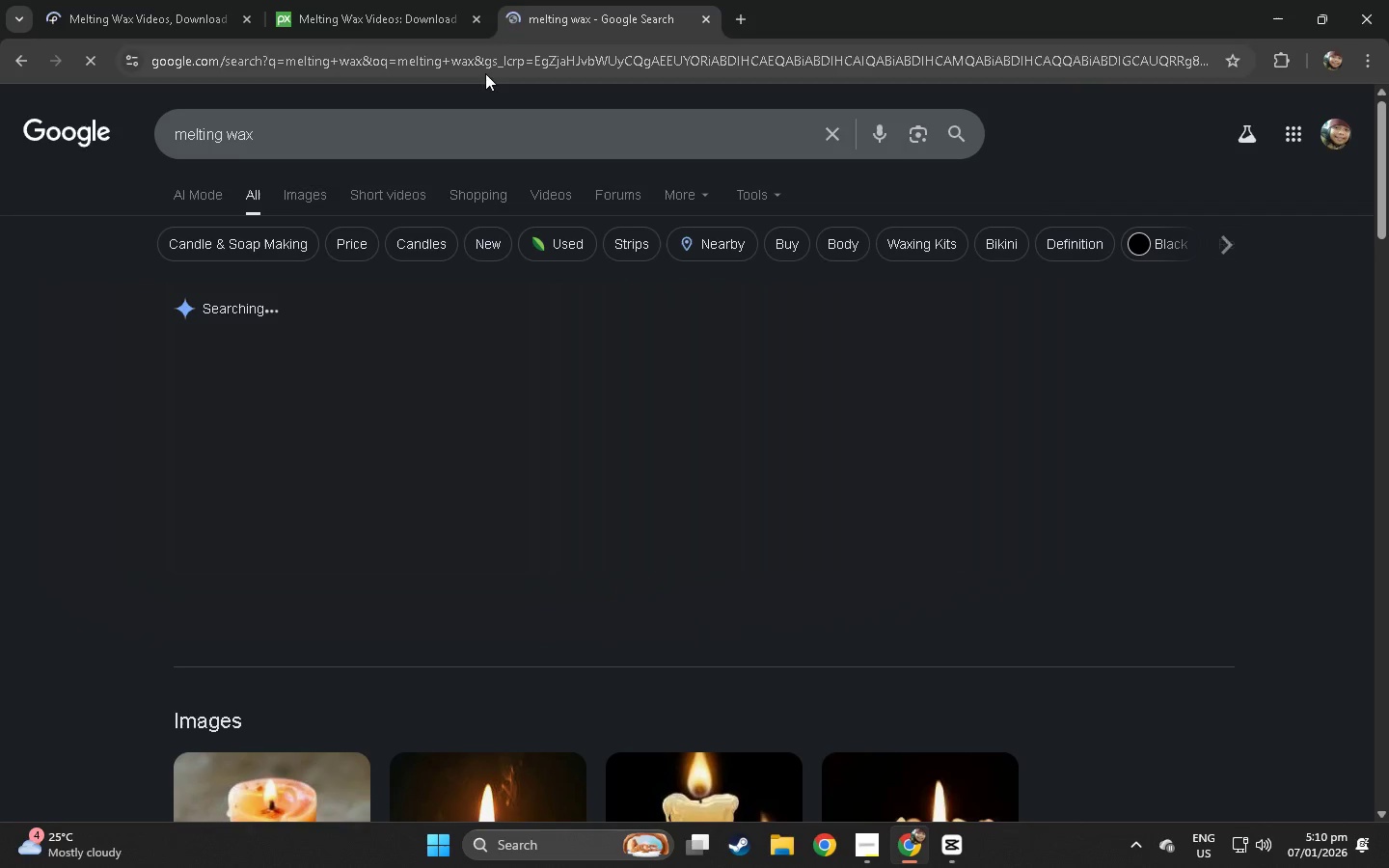 
scroll: coordinate [226, 312], scroll_direction: down, amount: 5.0
 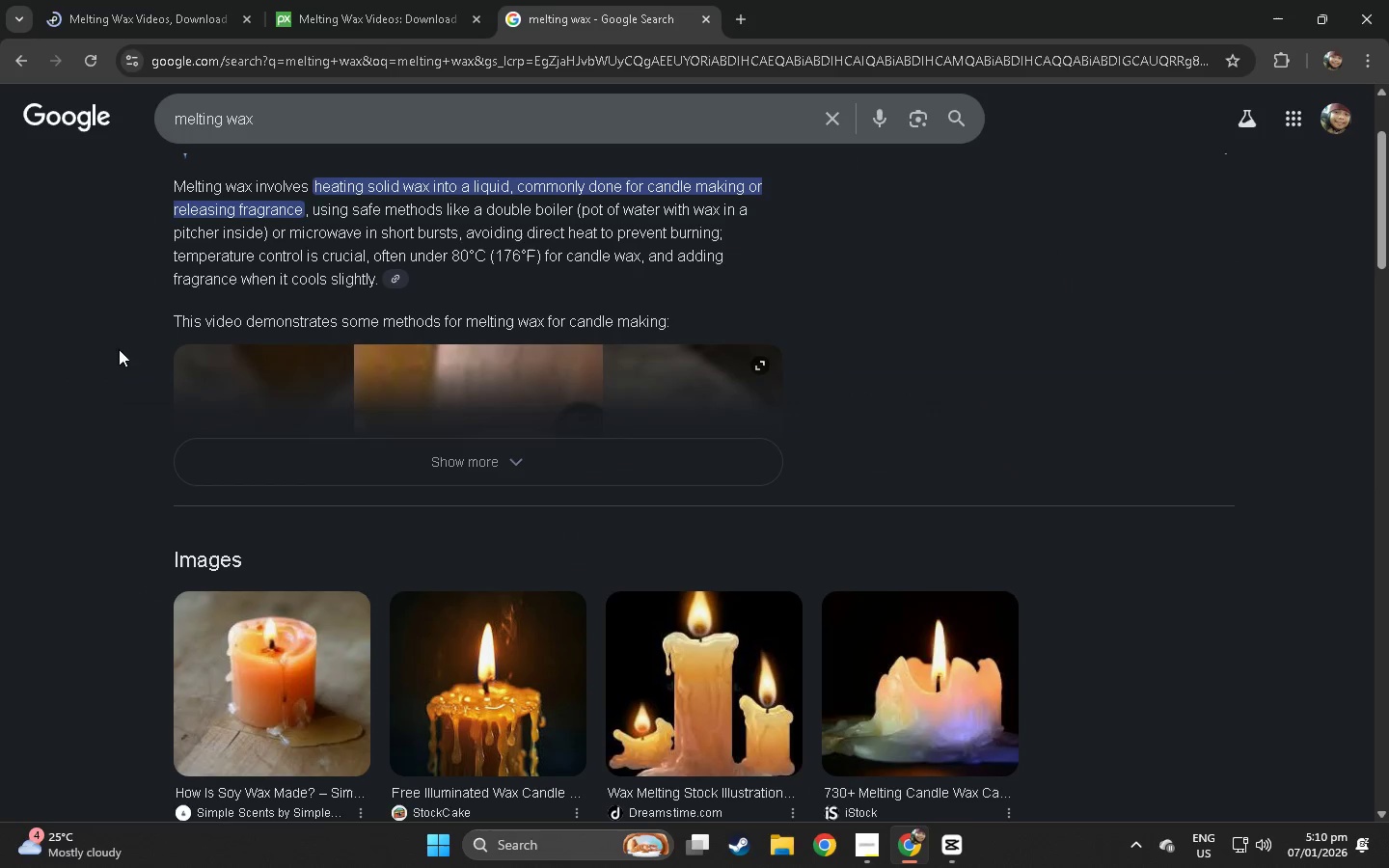 
scroll: coordinate [35, 356], scroll_direction: up, amount: 1.0
 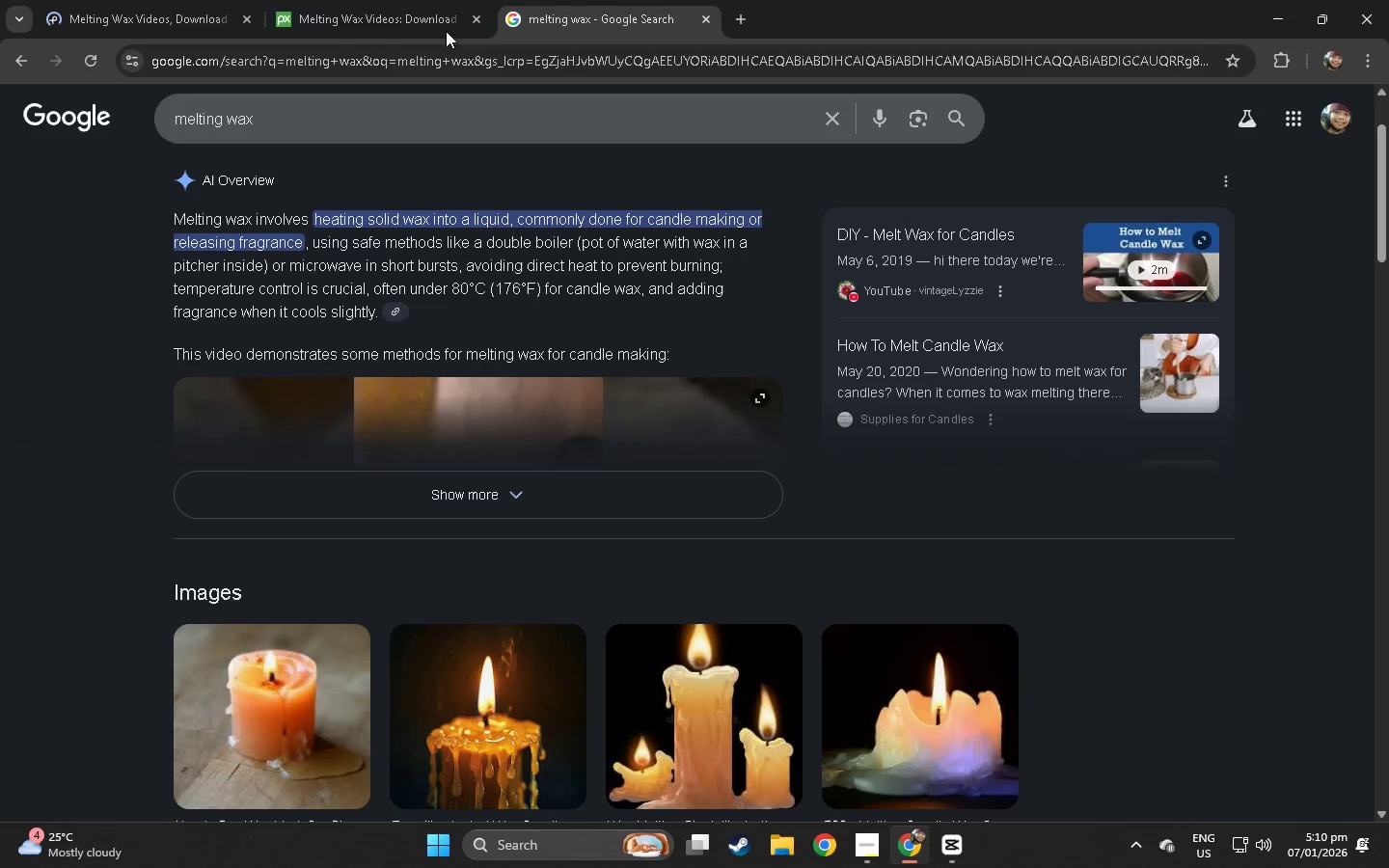 
left_click([331, 114])
 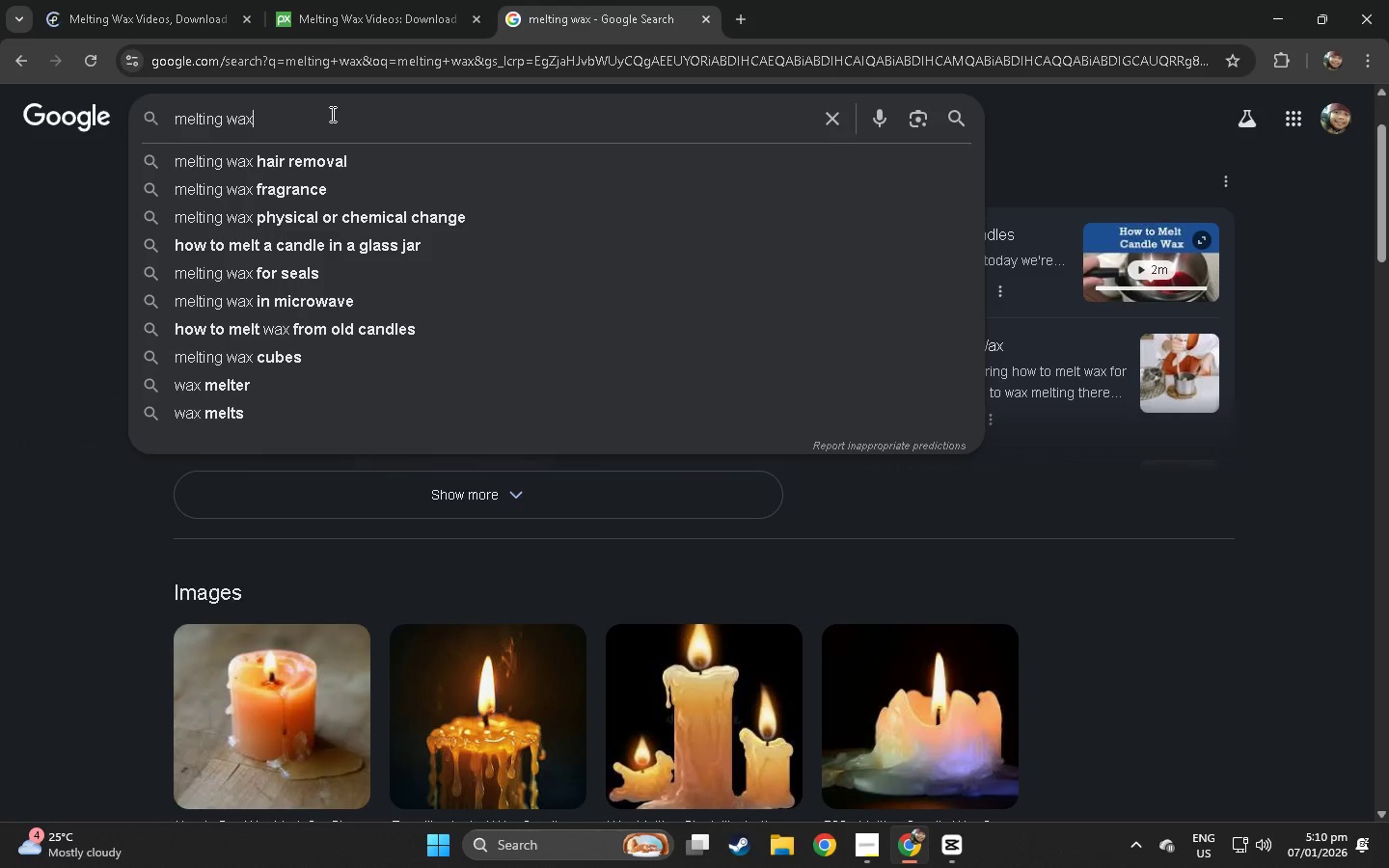 
type( on spoon)
 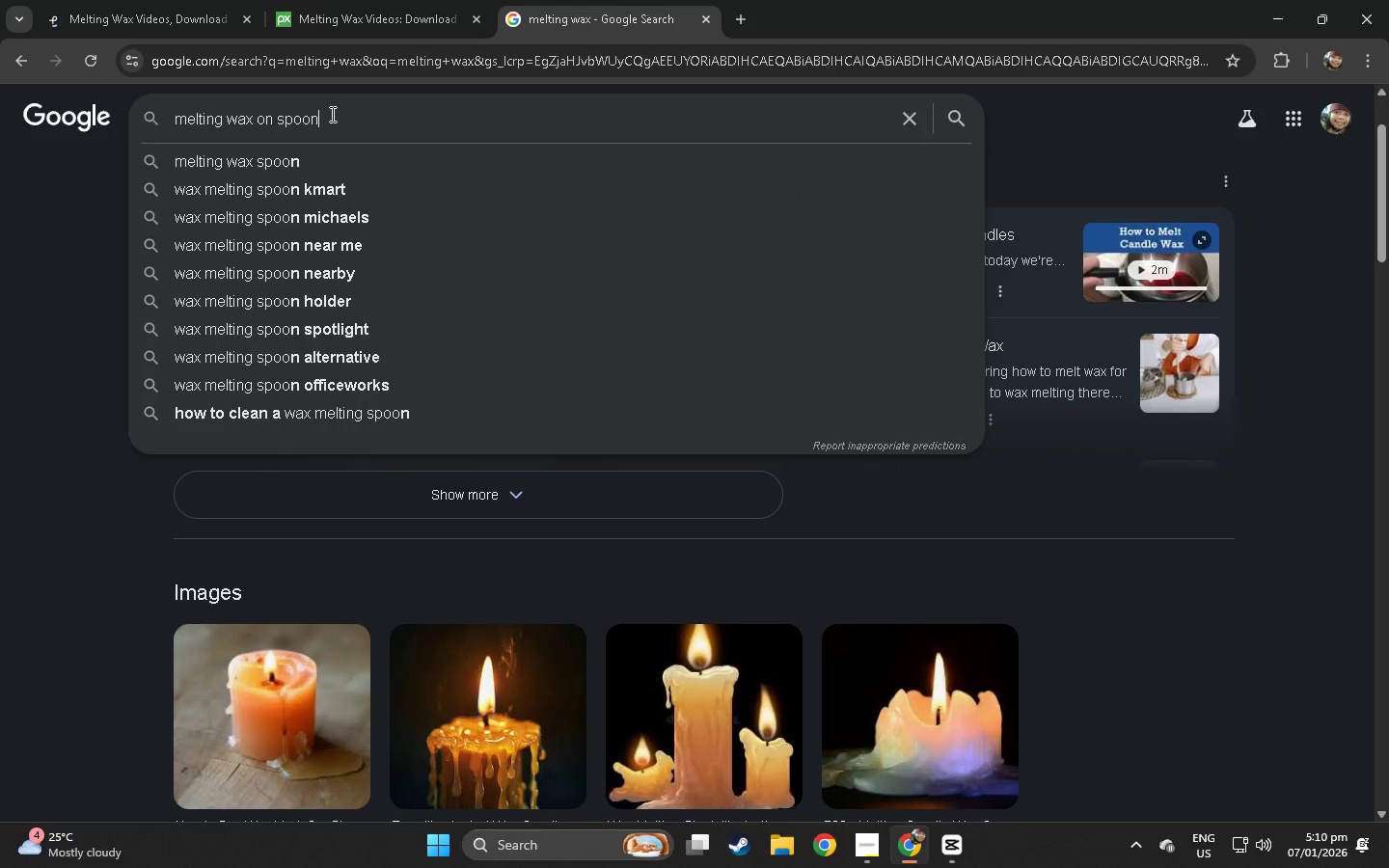 
key(Enter)
 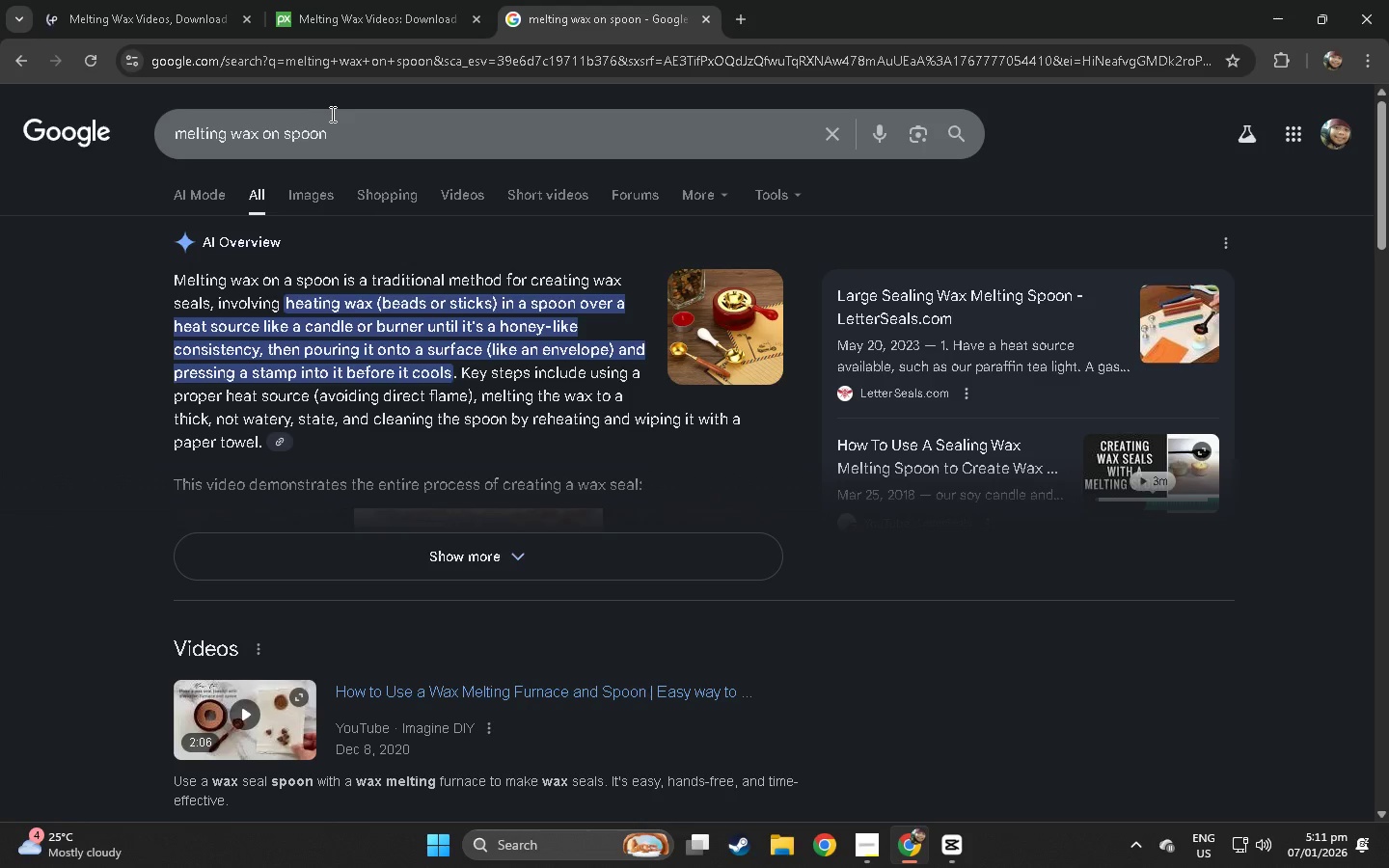 
wait(5.78)
 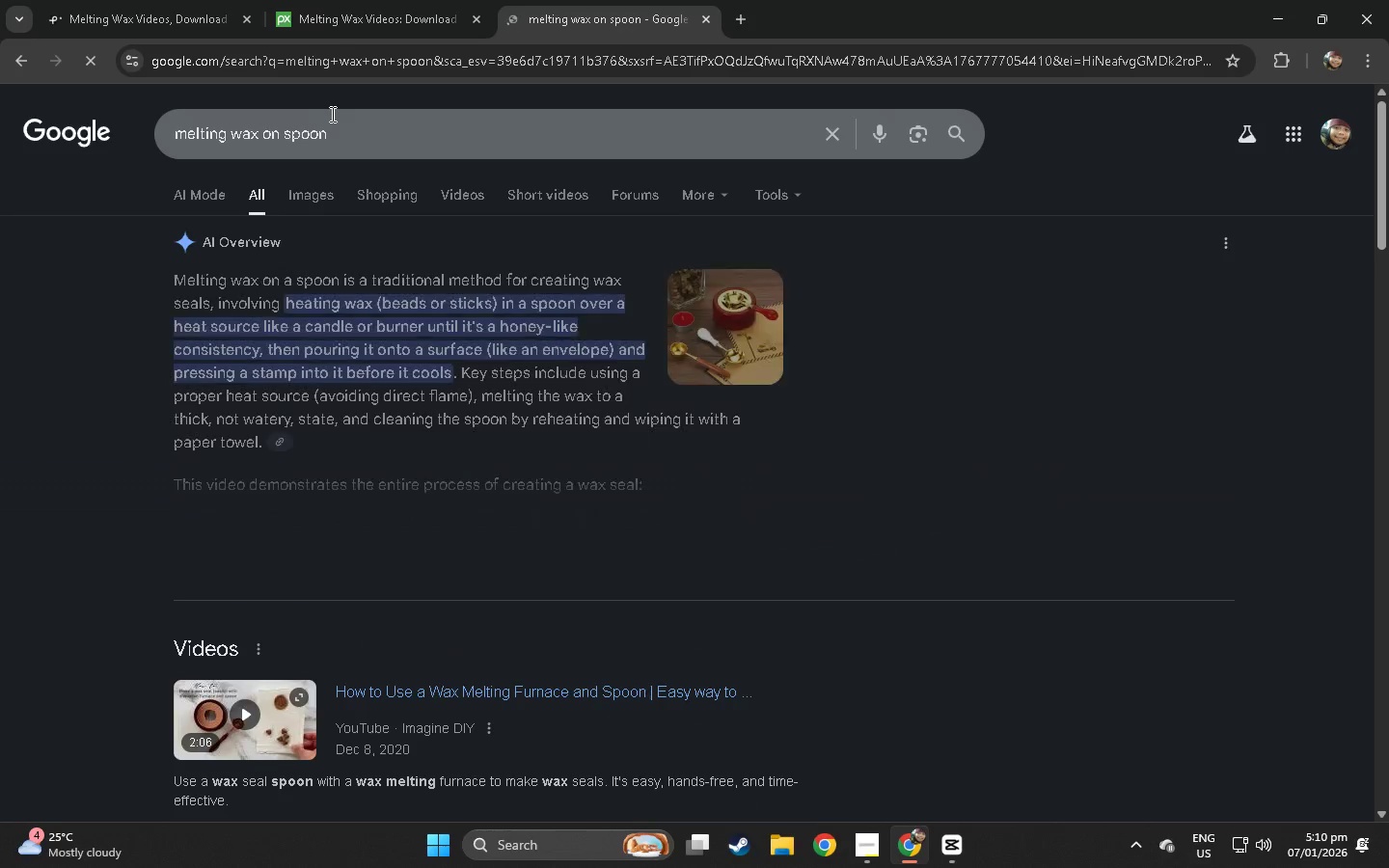 
scroll: coordinate [380, 201], scroll_direction: down, amount: 4.0
 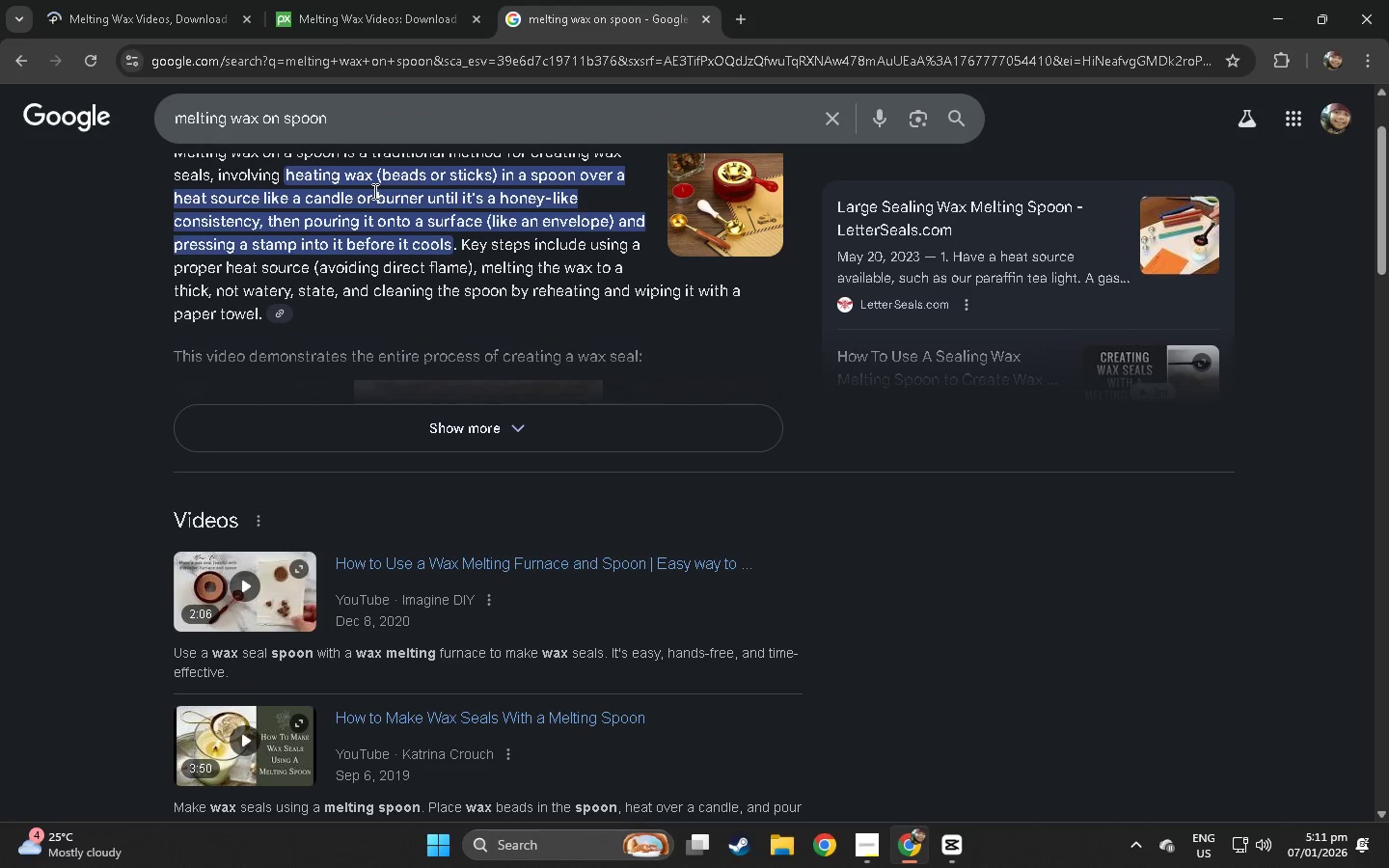 
left_click([419, 0])
 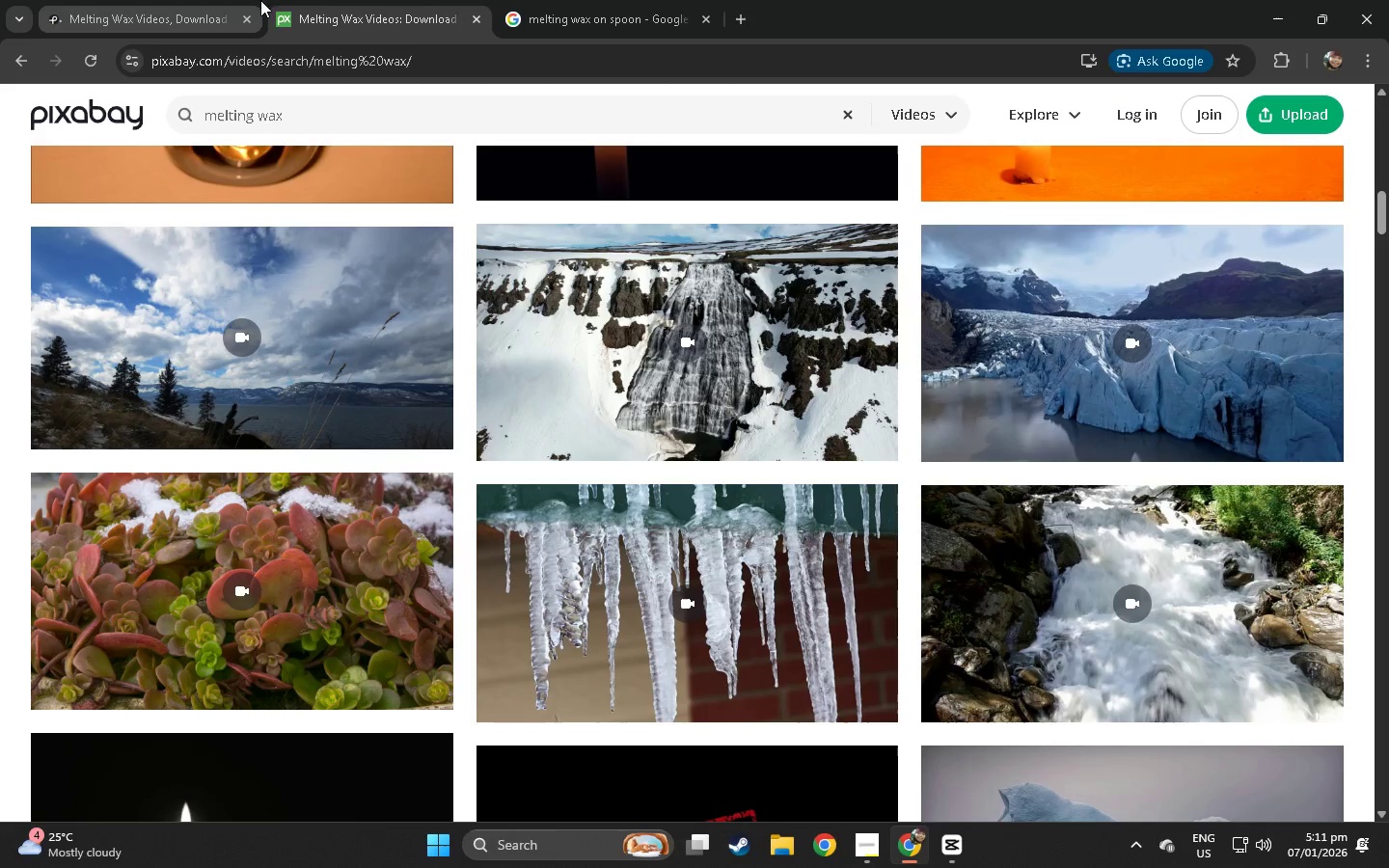 
left_click([183, 0])
 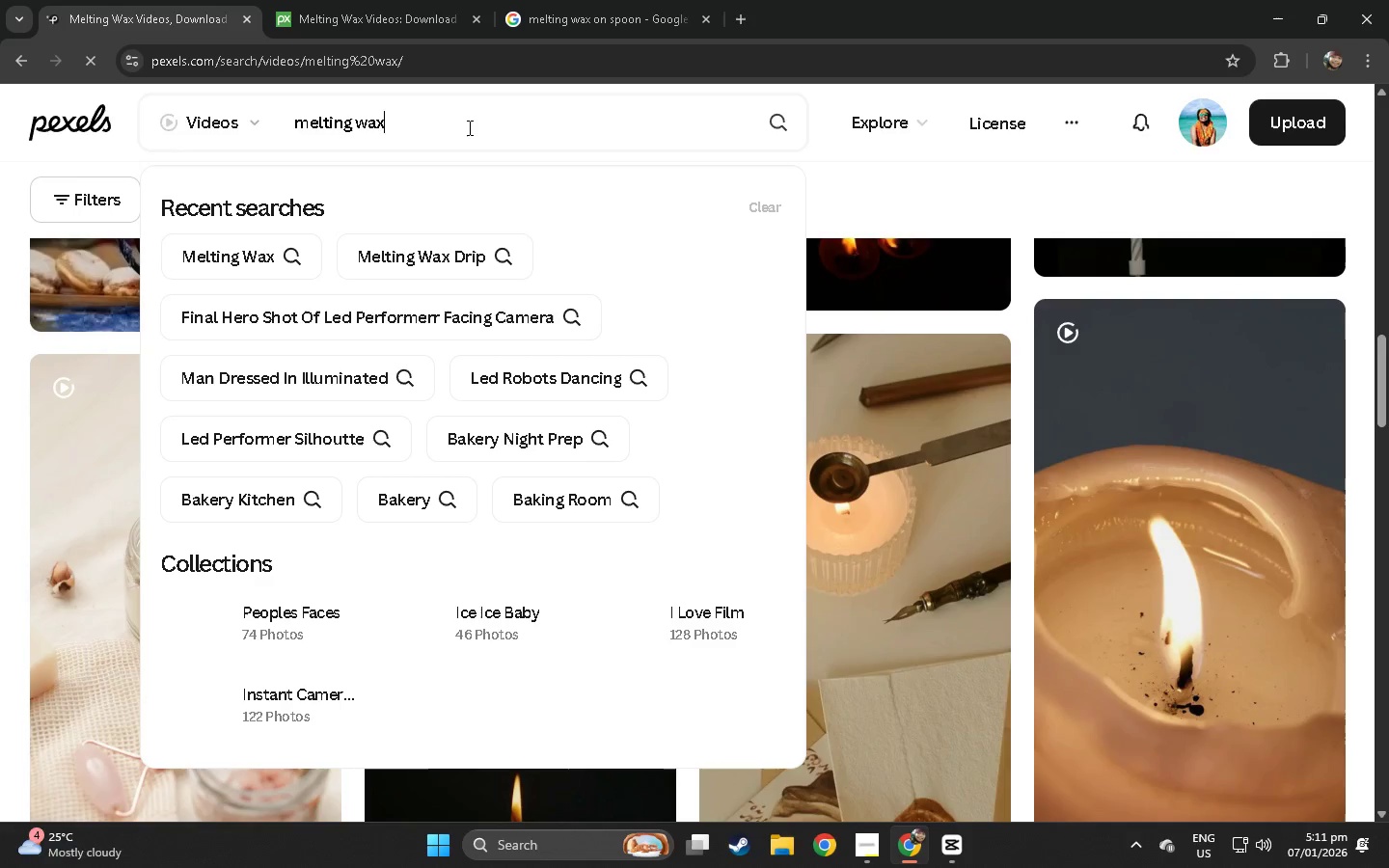 
type( on spopo)
key(Backspace)
key(Backspace)
type(omn)
key(Backspace)
 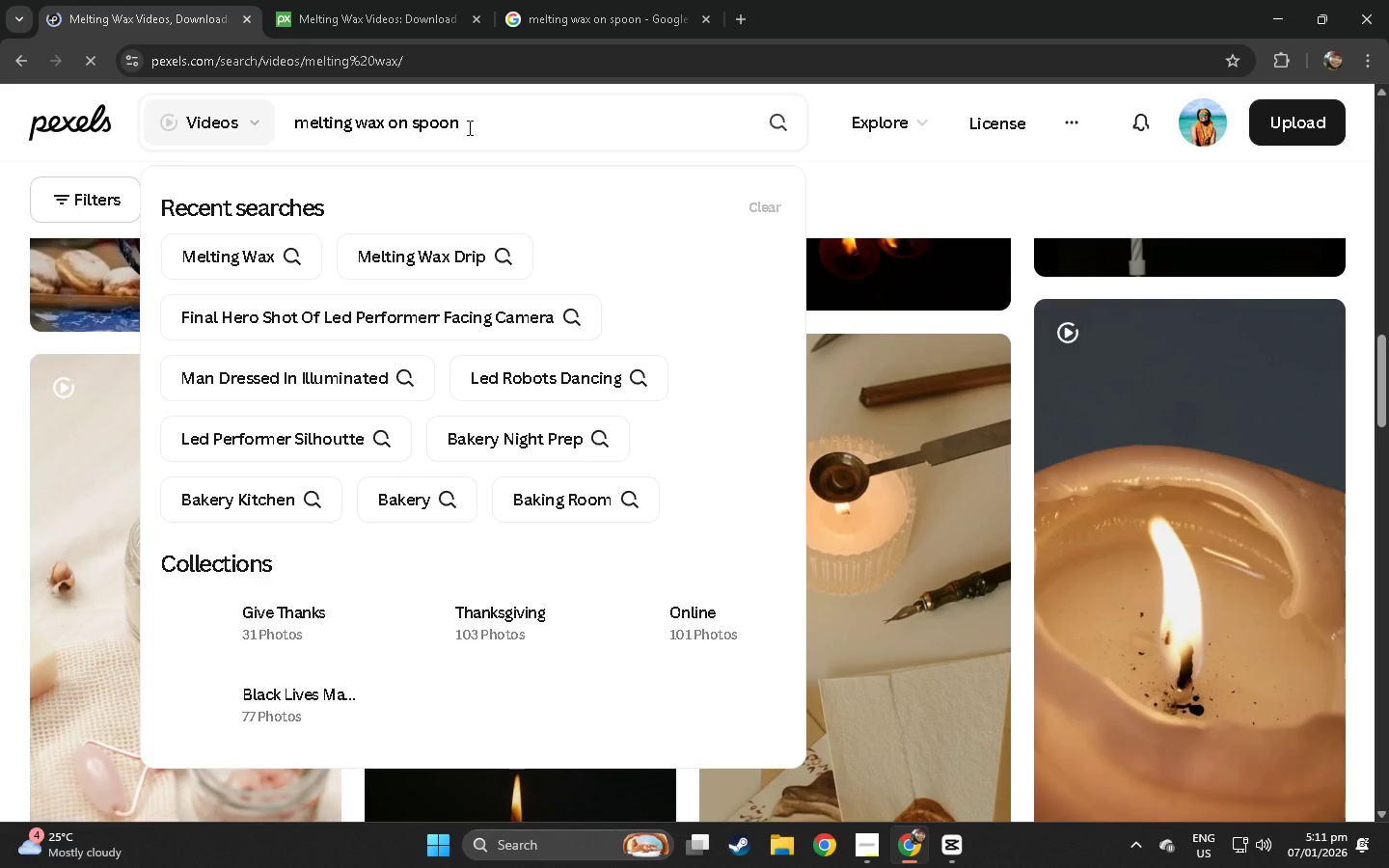 
key(Enter)
 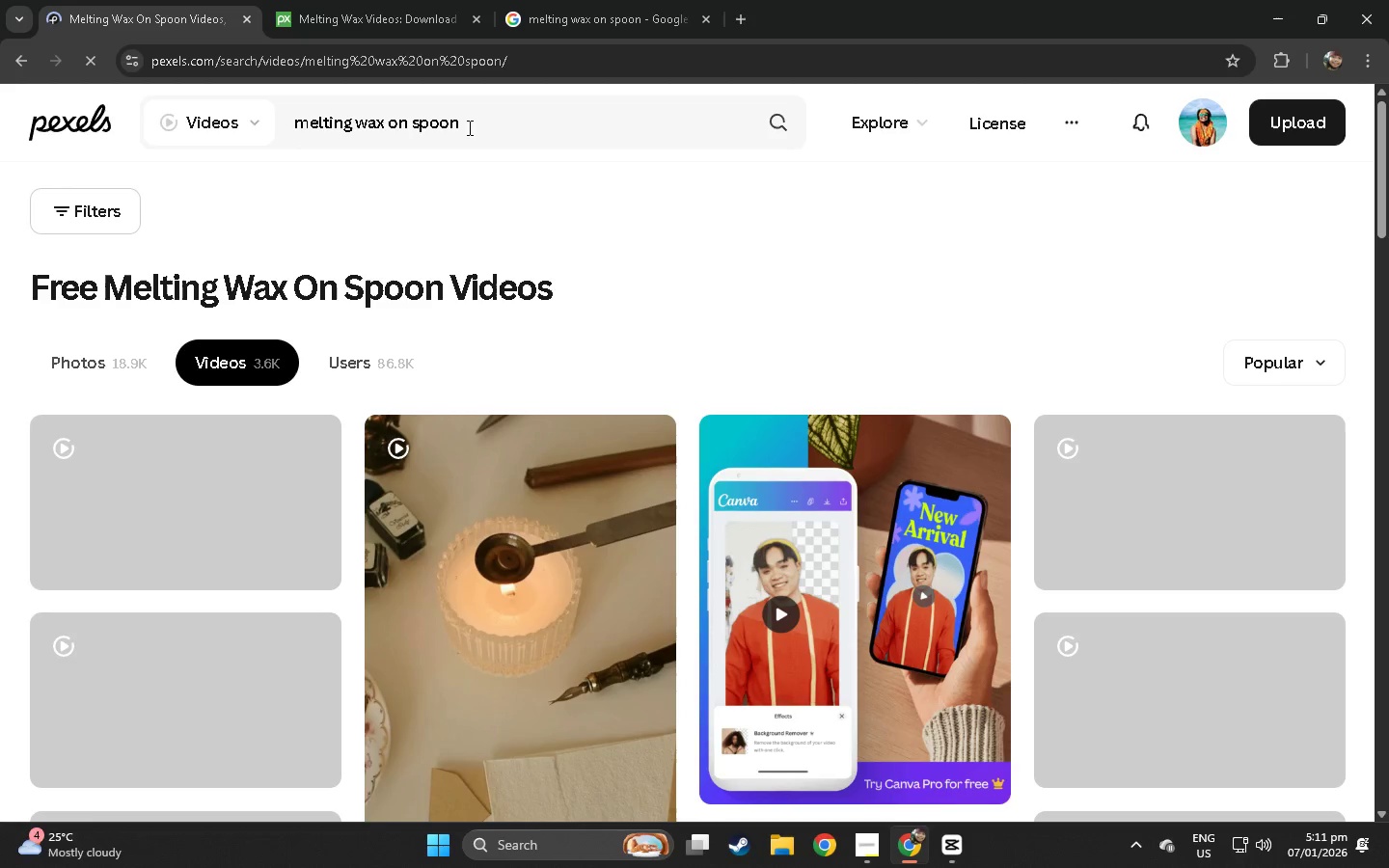 
wait(5.55)
 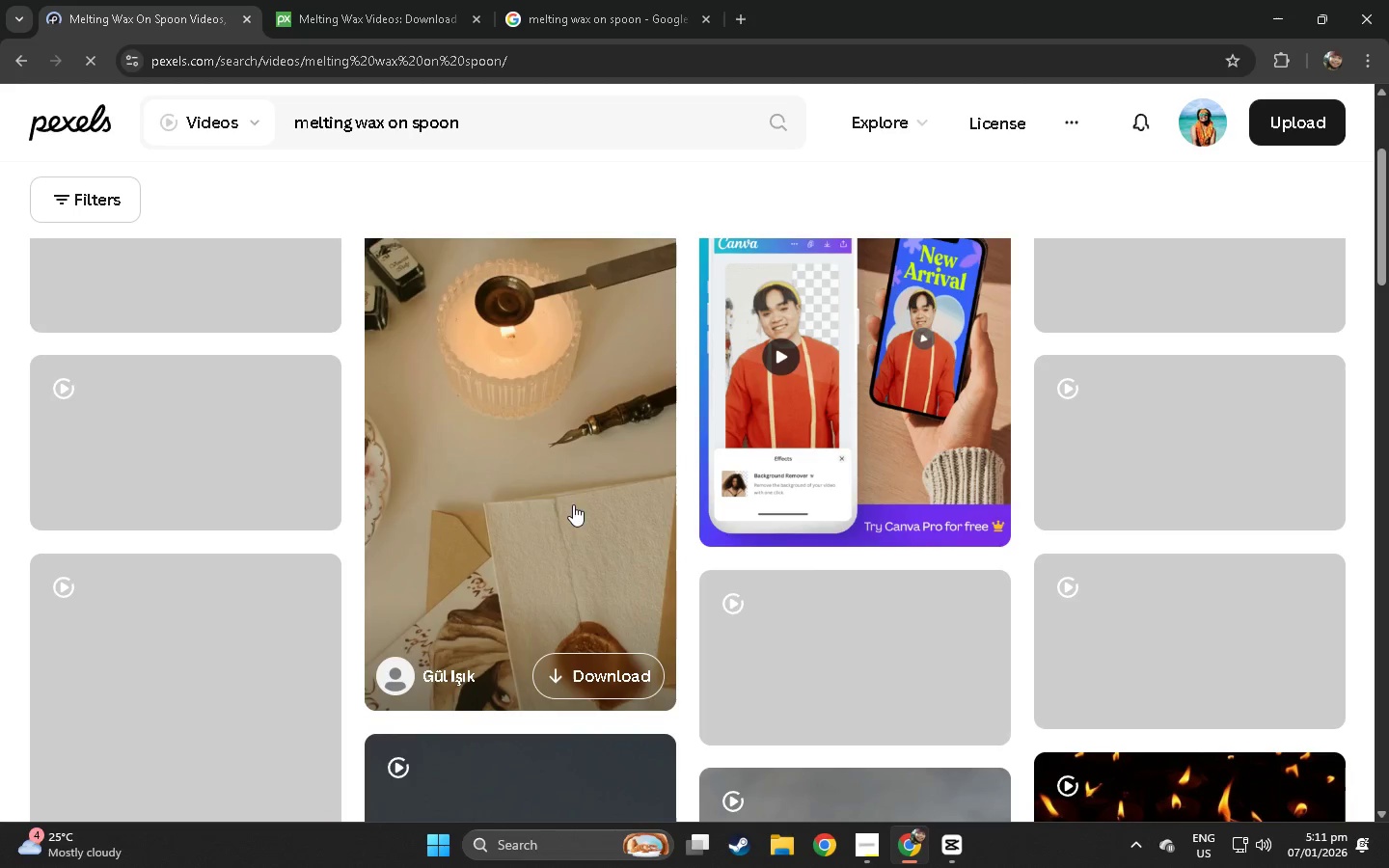 
left_click([573, 481])
 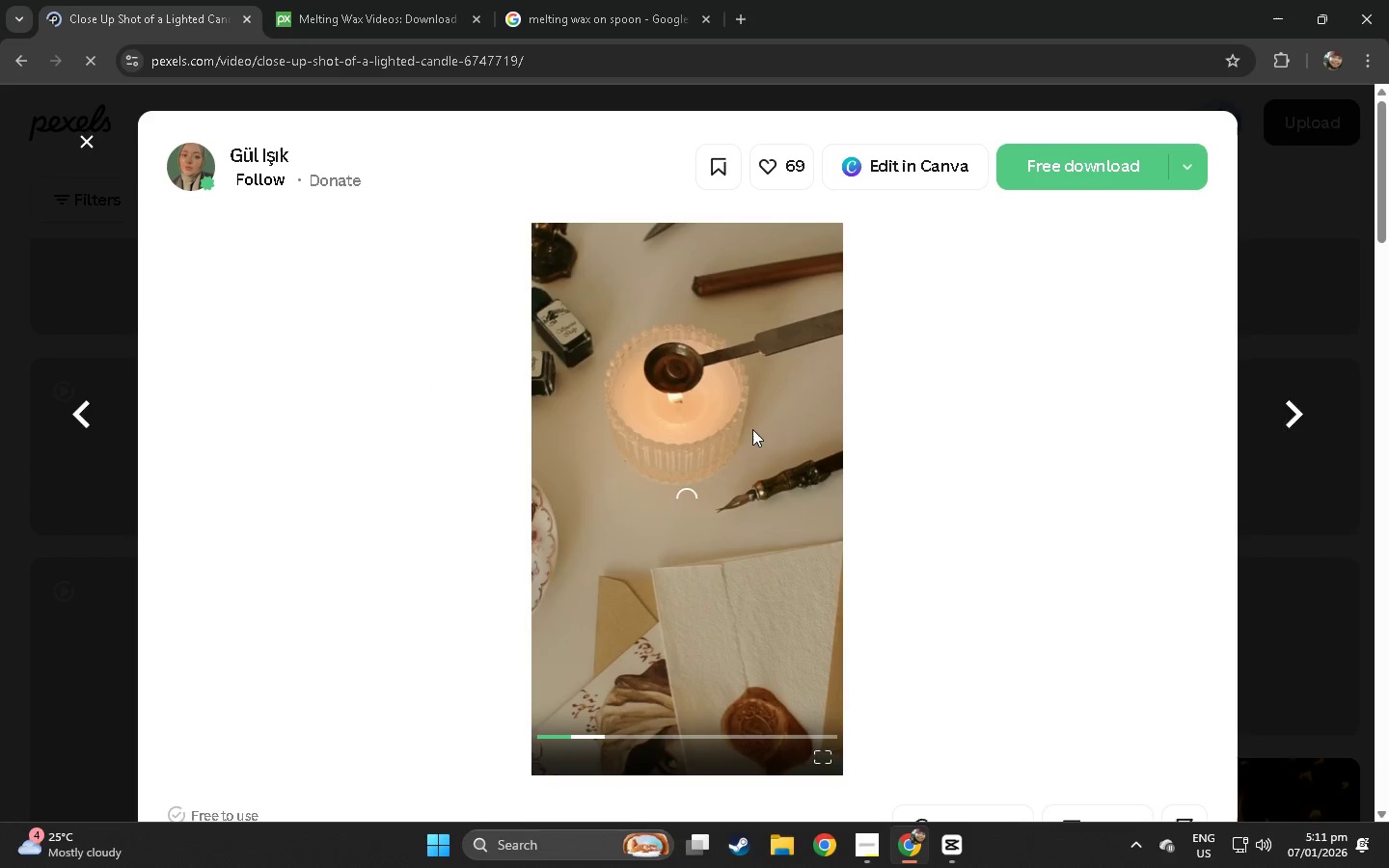 
scroll: coordinate [370, 579], scroll_direction: down, amount: 8.0
 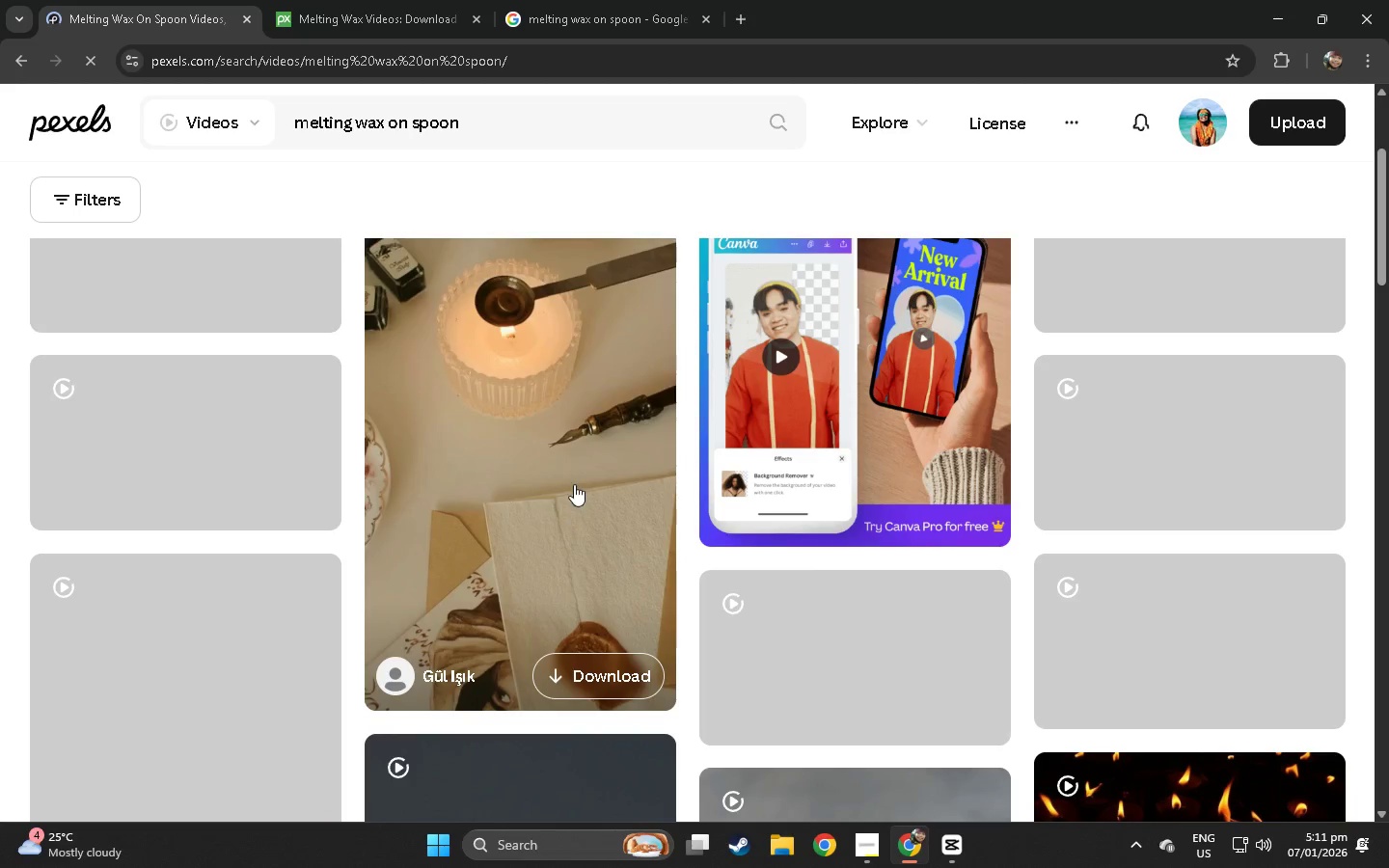 
wait(6.38)
 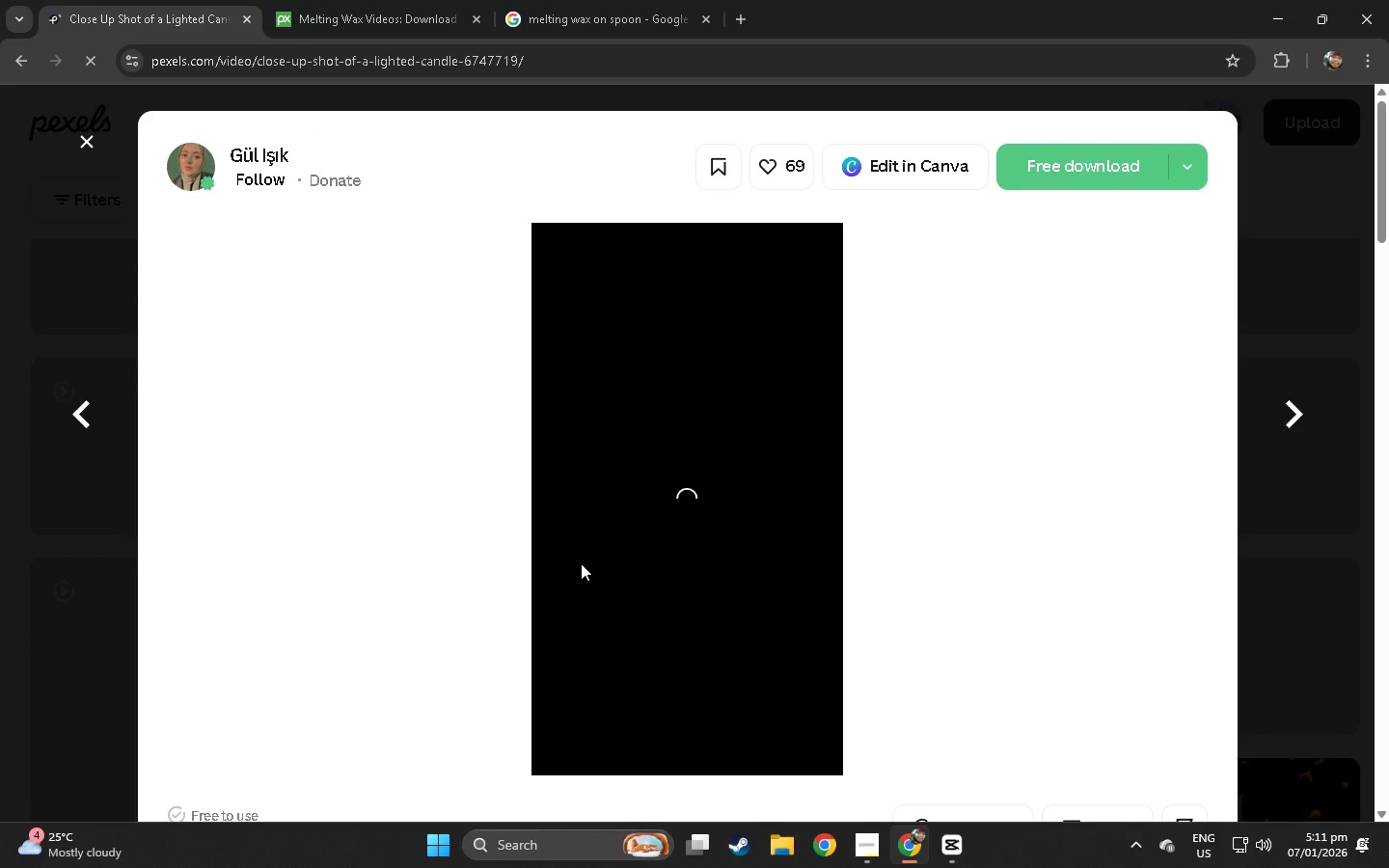 
left_click_drag(start_coordinate=[575, 732], to_coordinate=[492, 735])
 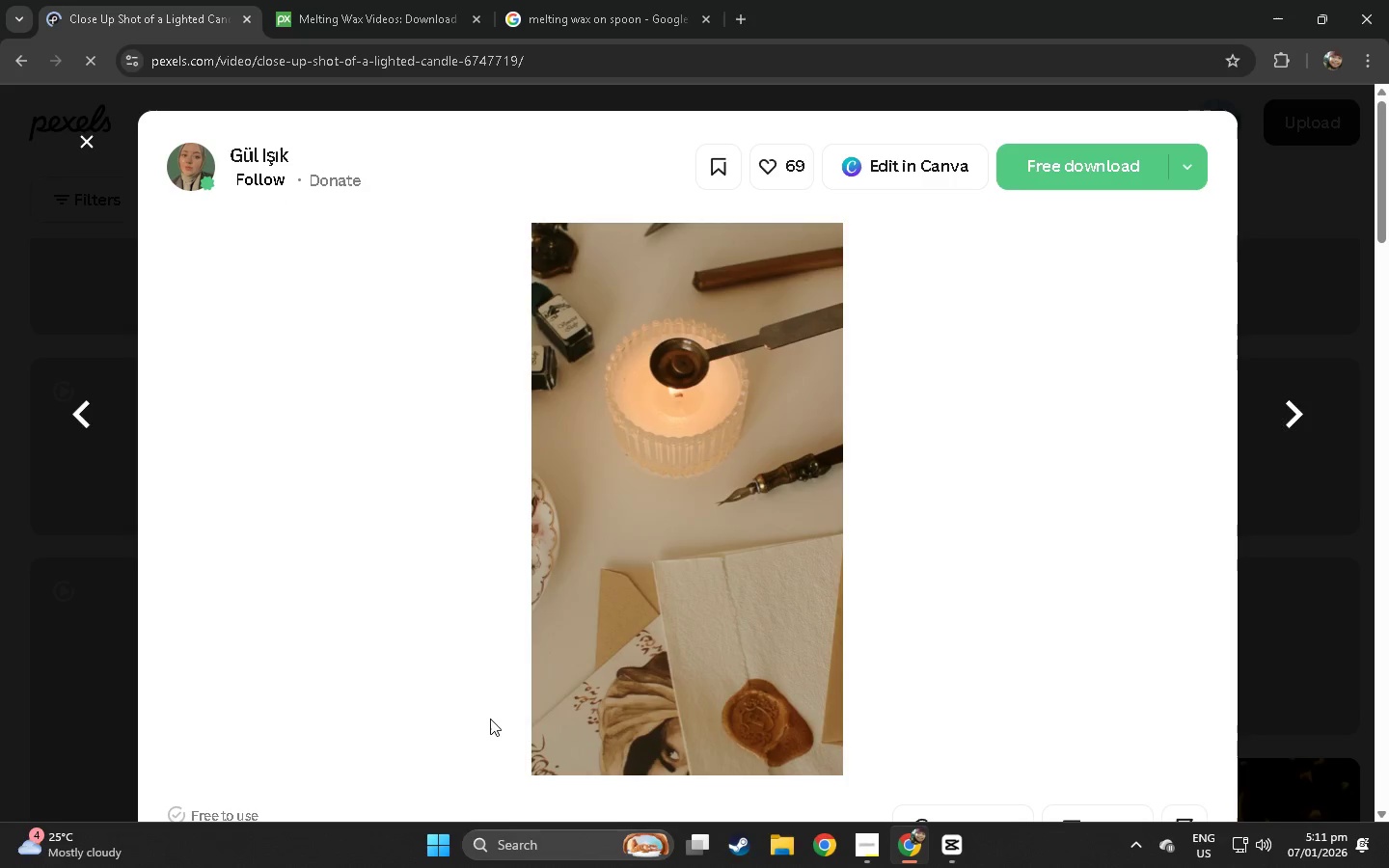 
left_click([1071, 178])
 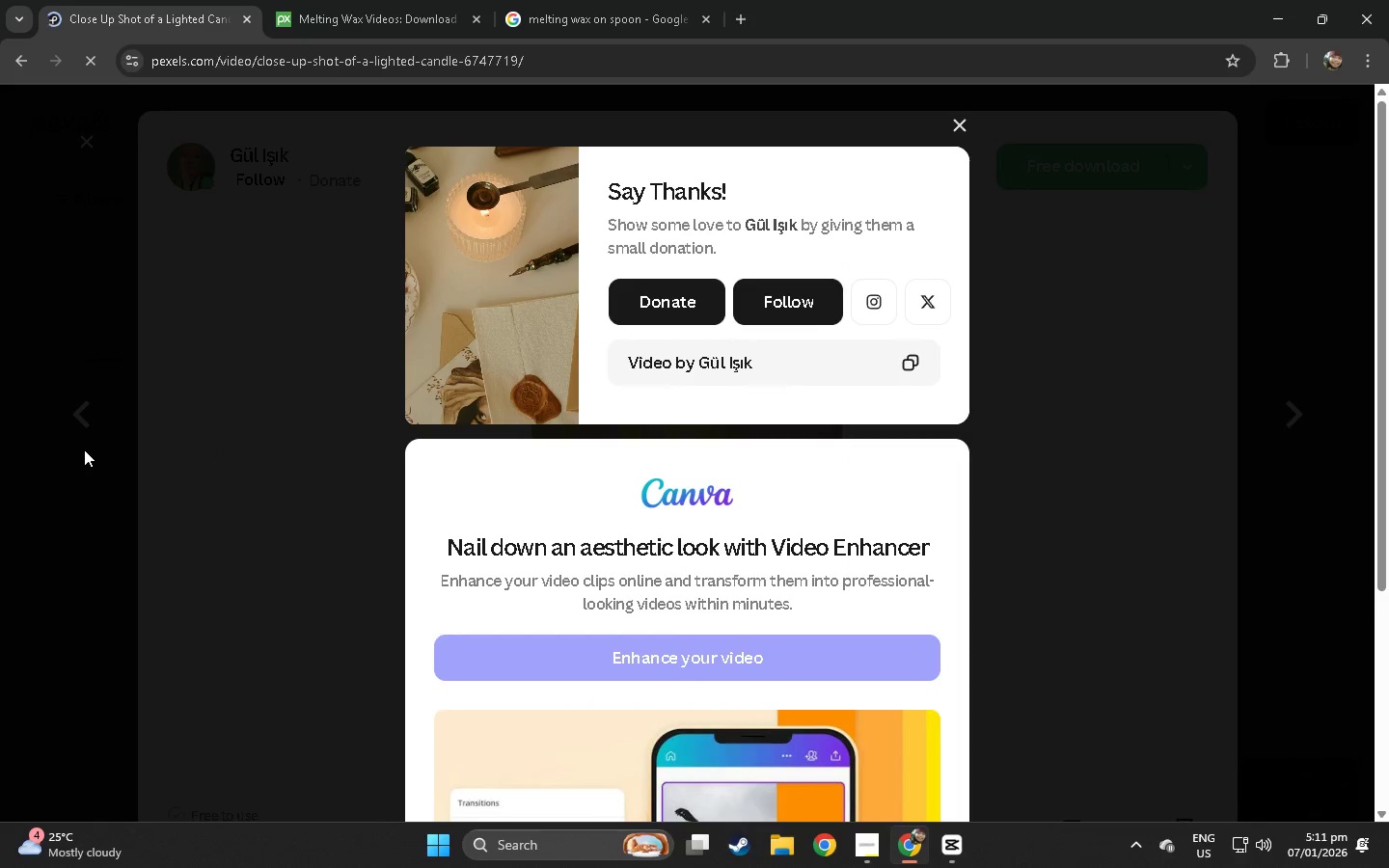 
key(Alt+Tab)
 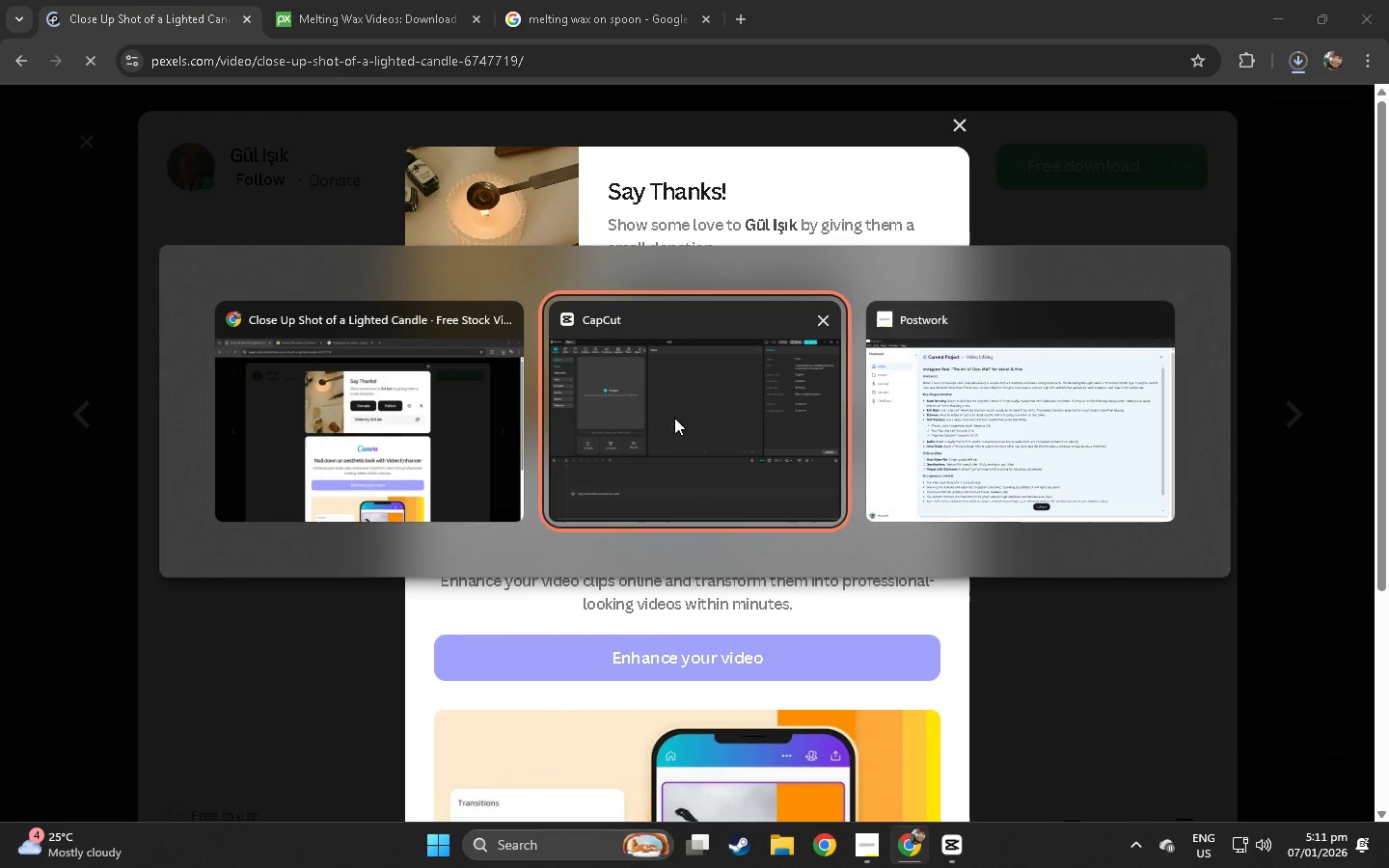 
key(Alt+Tab)